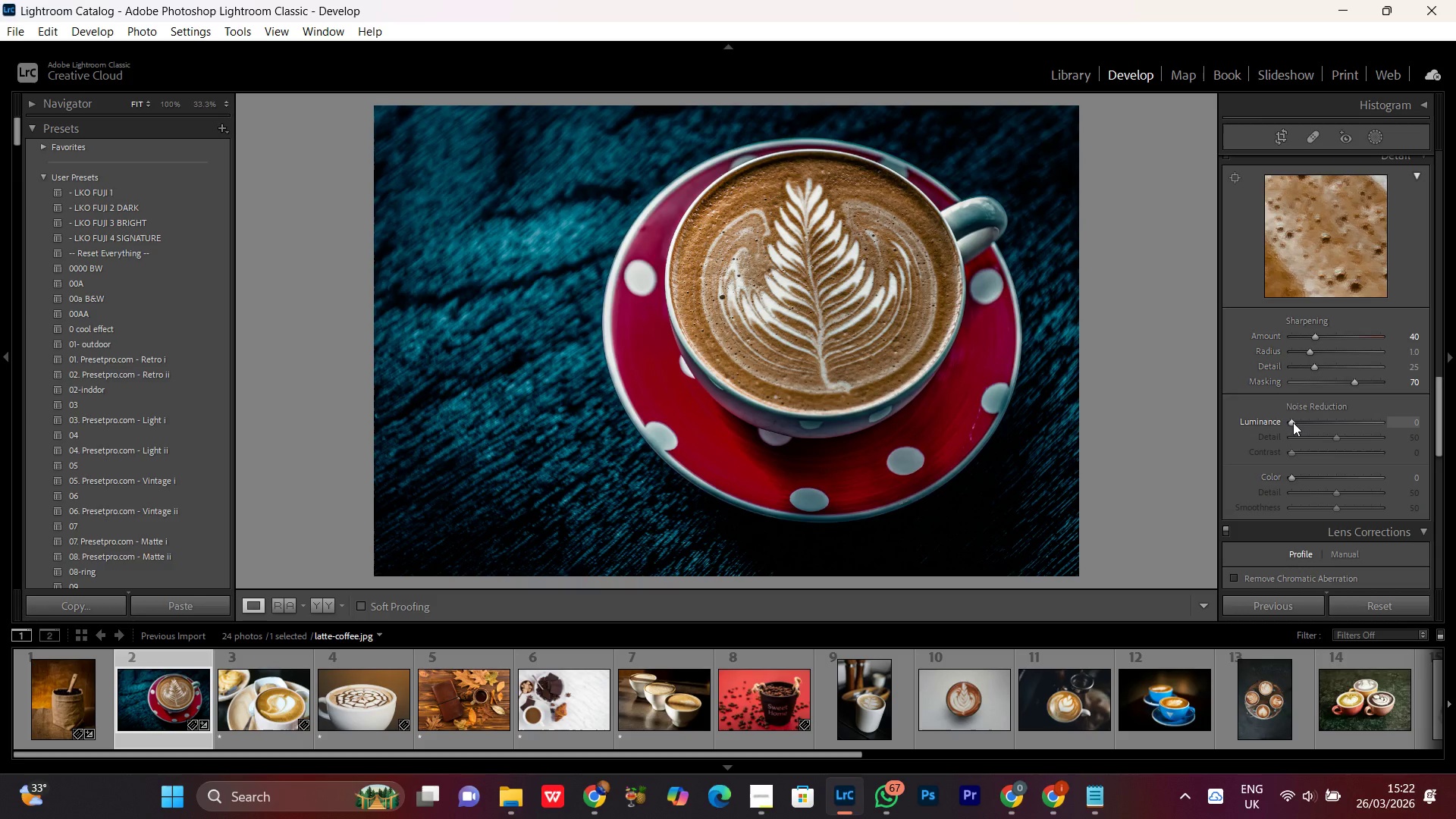 
left_click([1293, 422])
 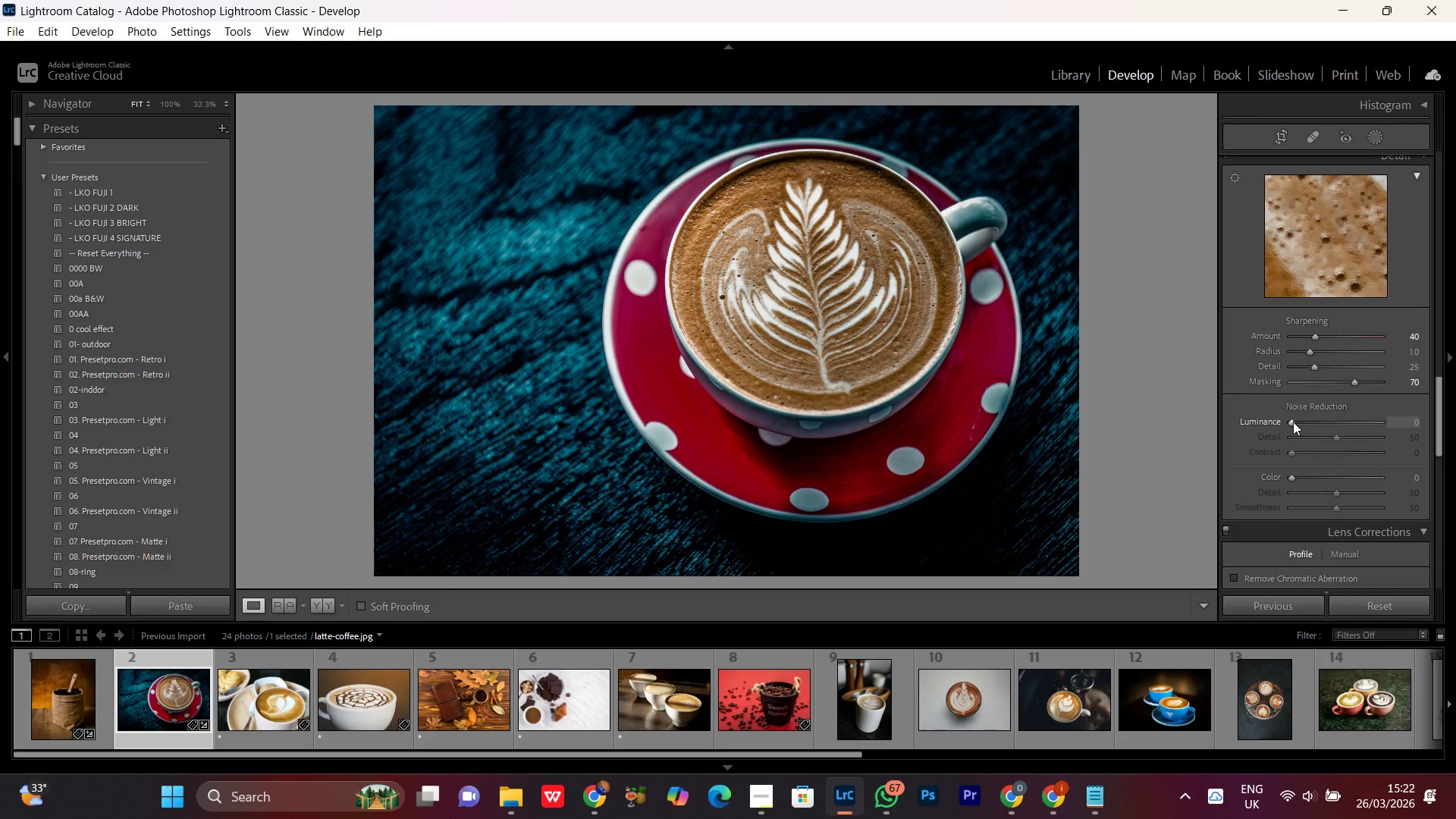 
scroll: coordinate [1293, 422], scroll_direction: up, amount: 3.0
 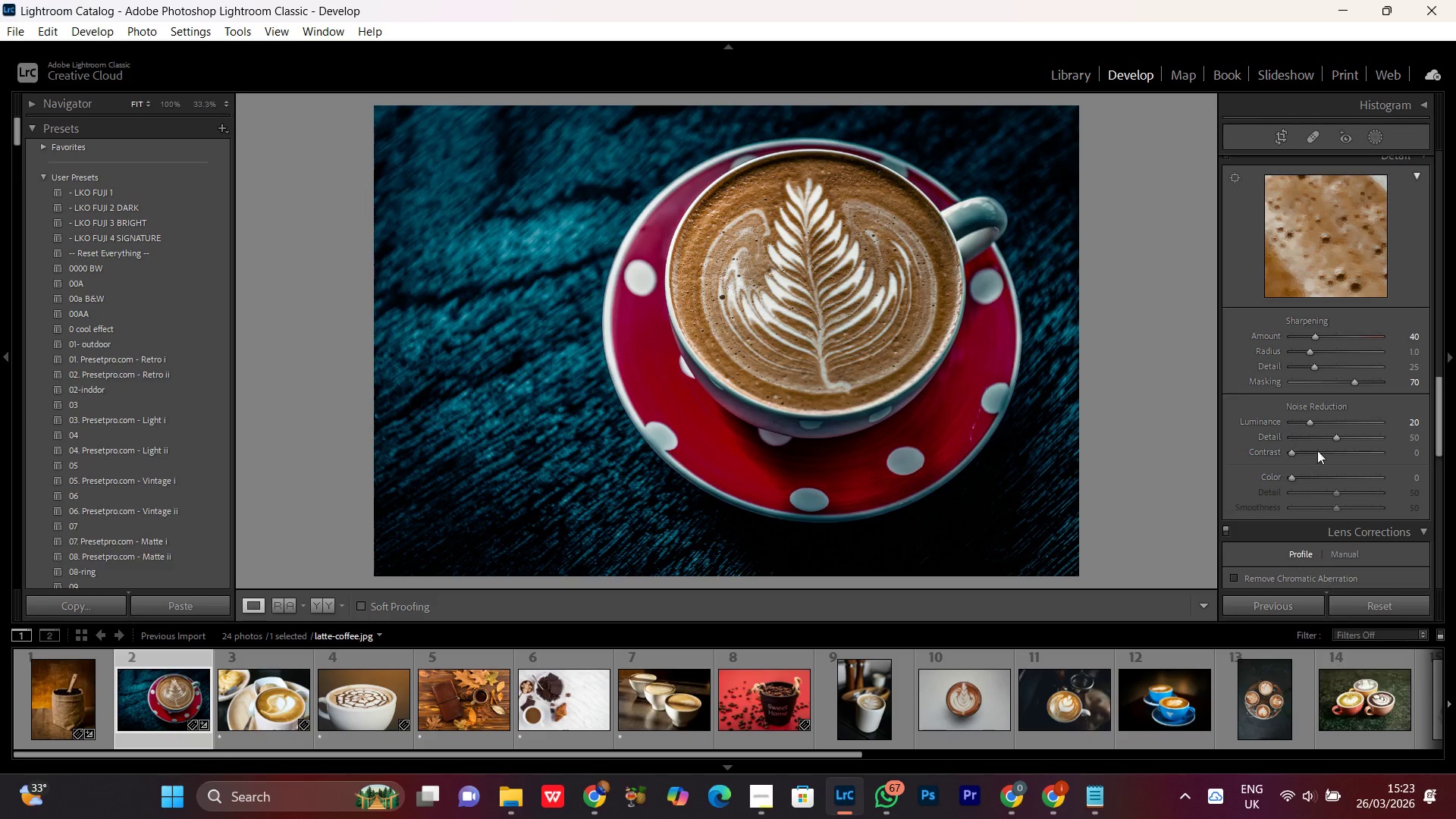 
wait(7.98)
 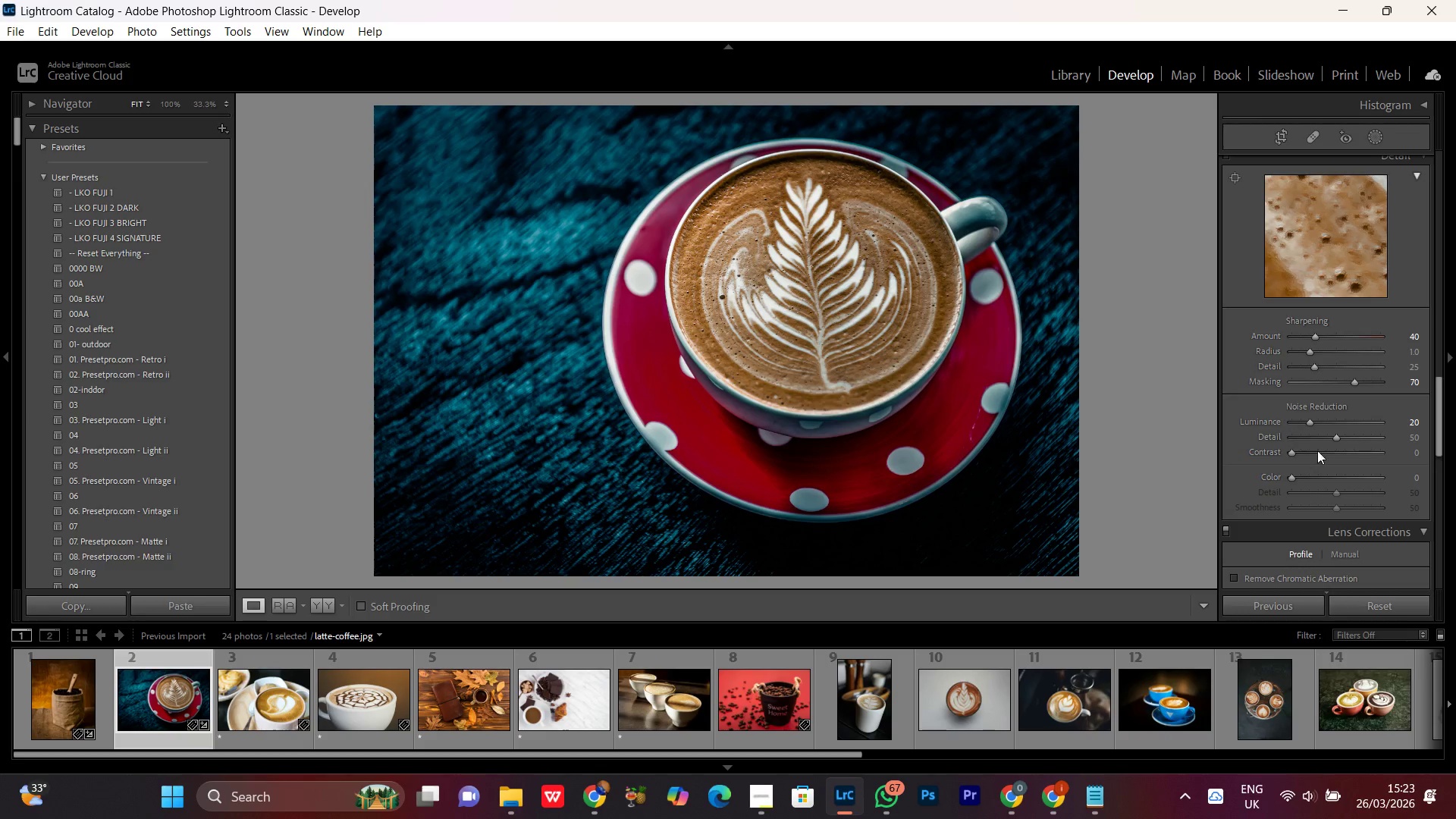 
scroll: coordinate [1349, 438], scroll_direction: down, amount: 4.0
 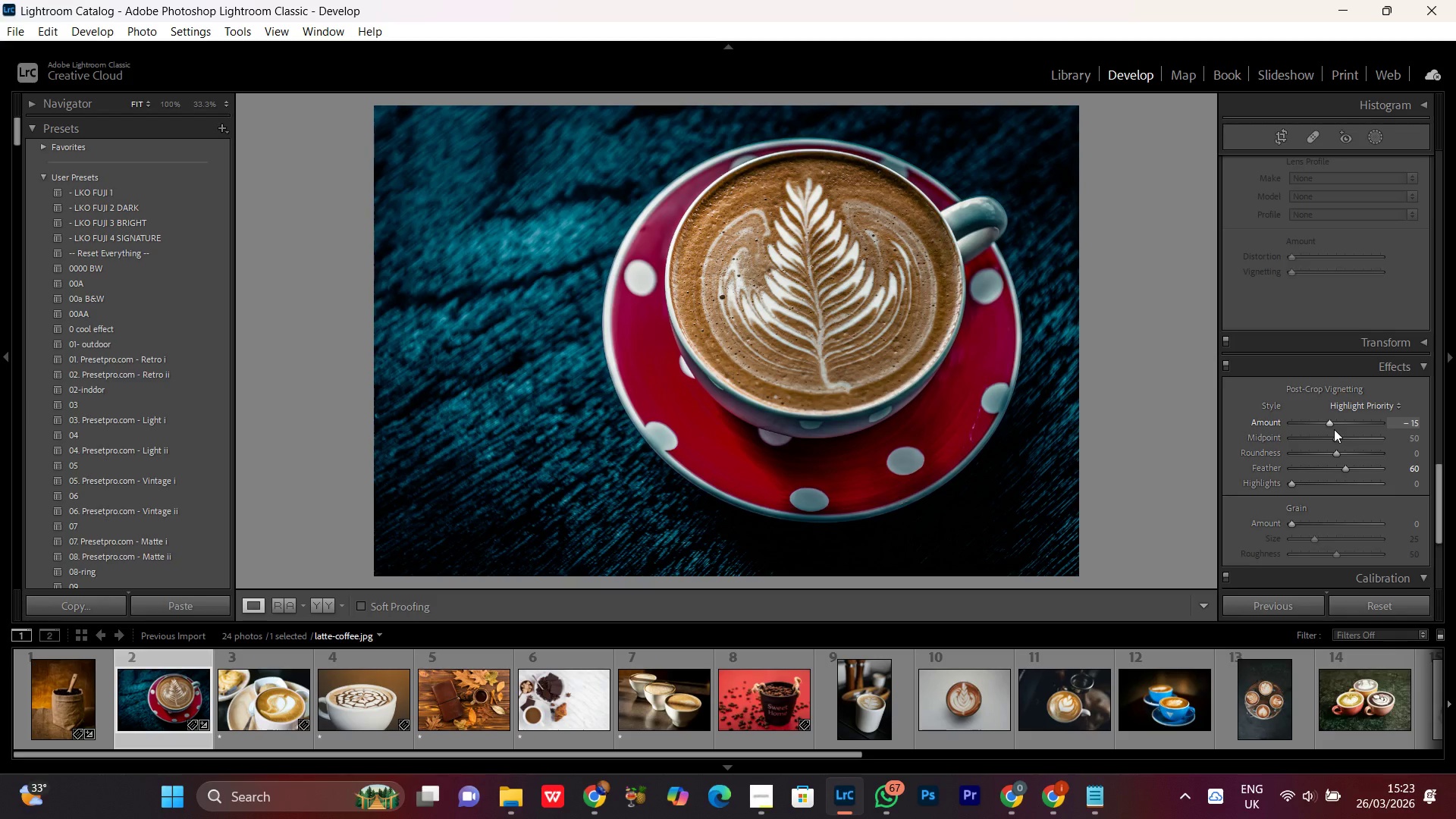 
left_click([1330, 423])
 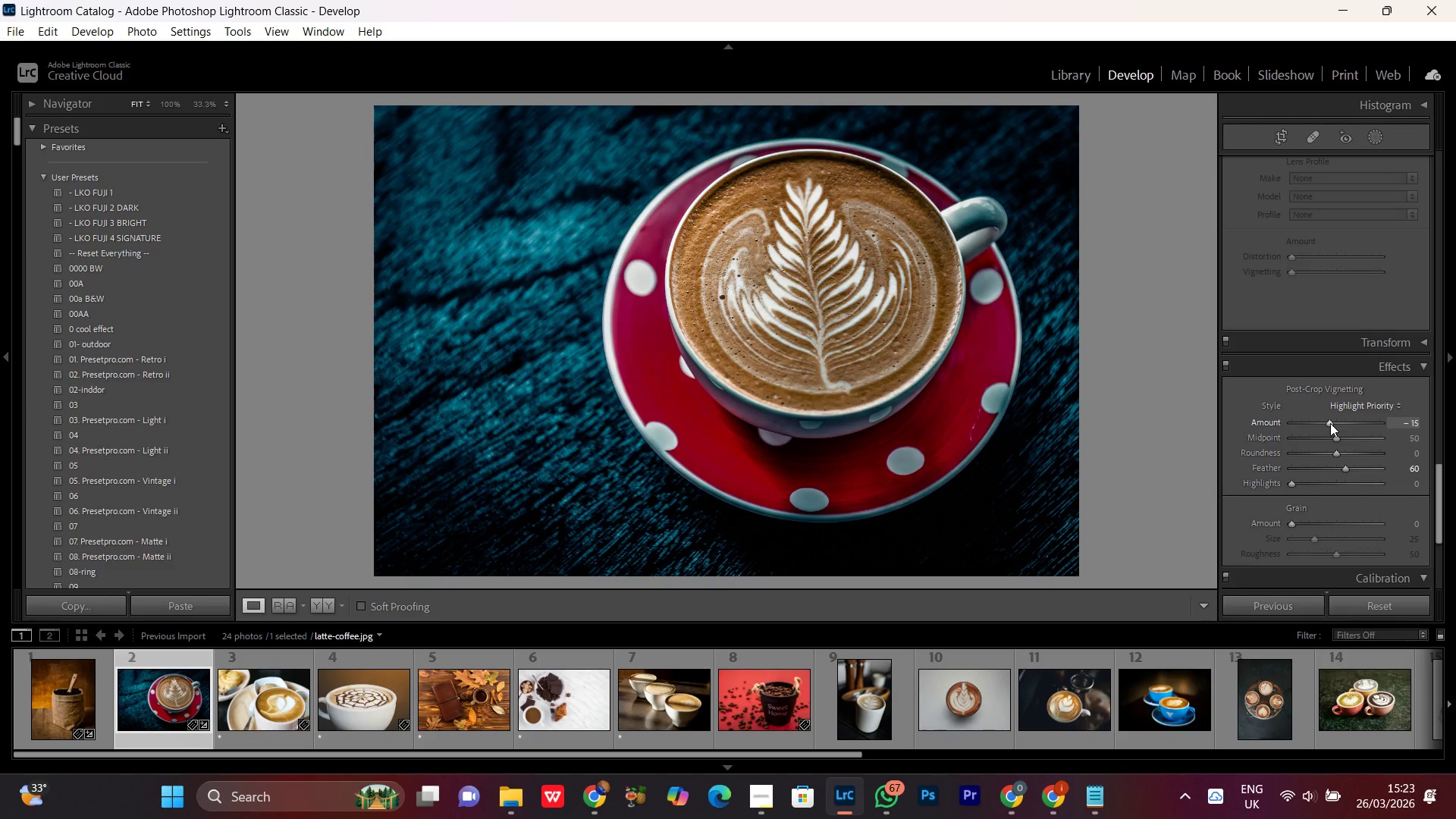 
scroll: coordinate [1367, 521], scroll_direction: down, amount: 3.0
 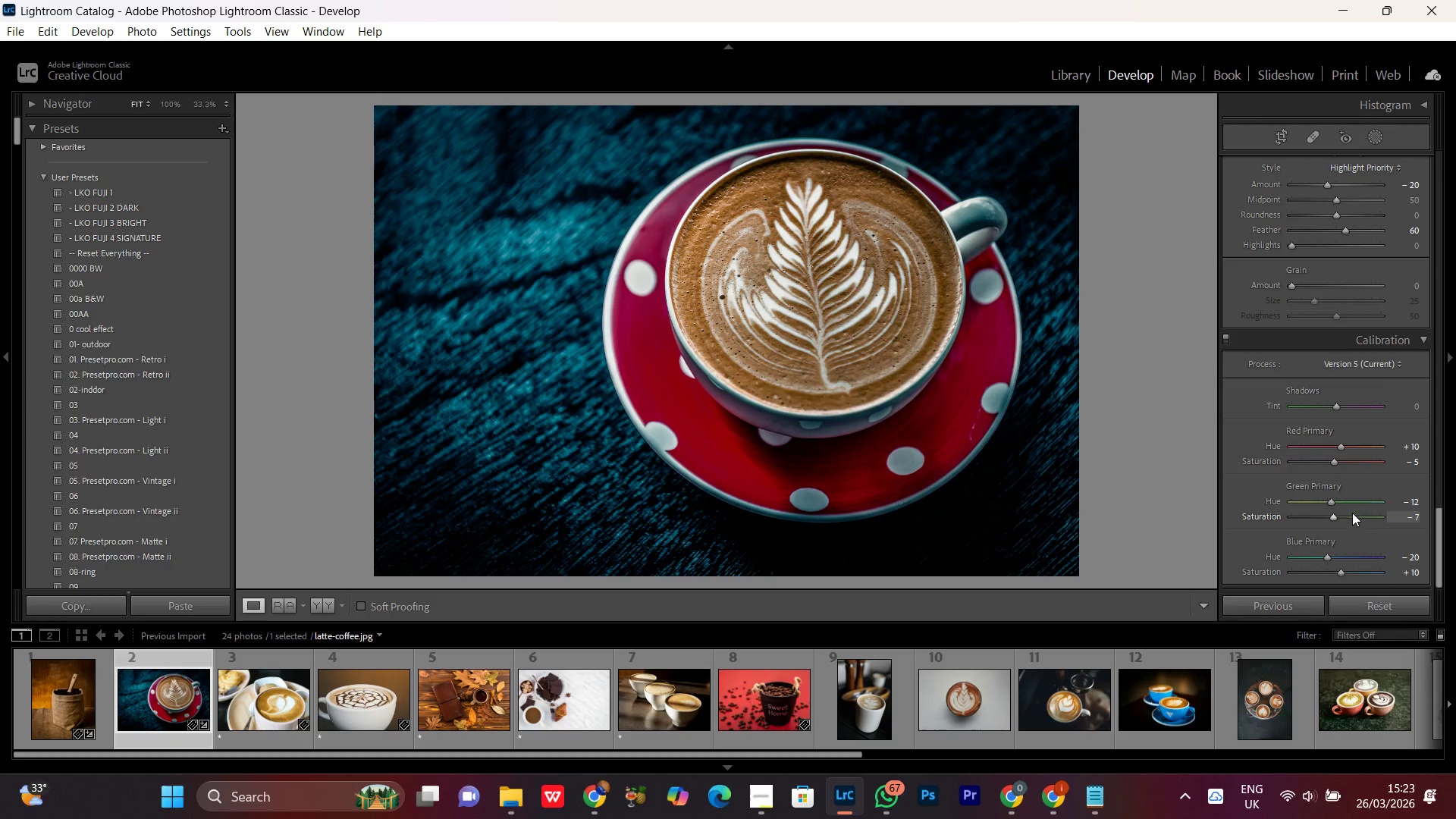 
scroll: coordinate [1349, 510], scroll_direction: up, amount: 5.0
 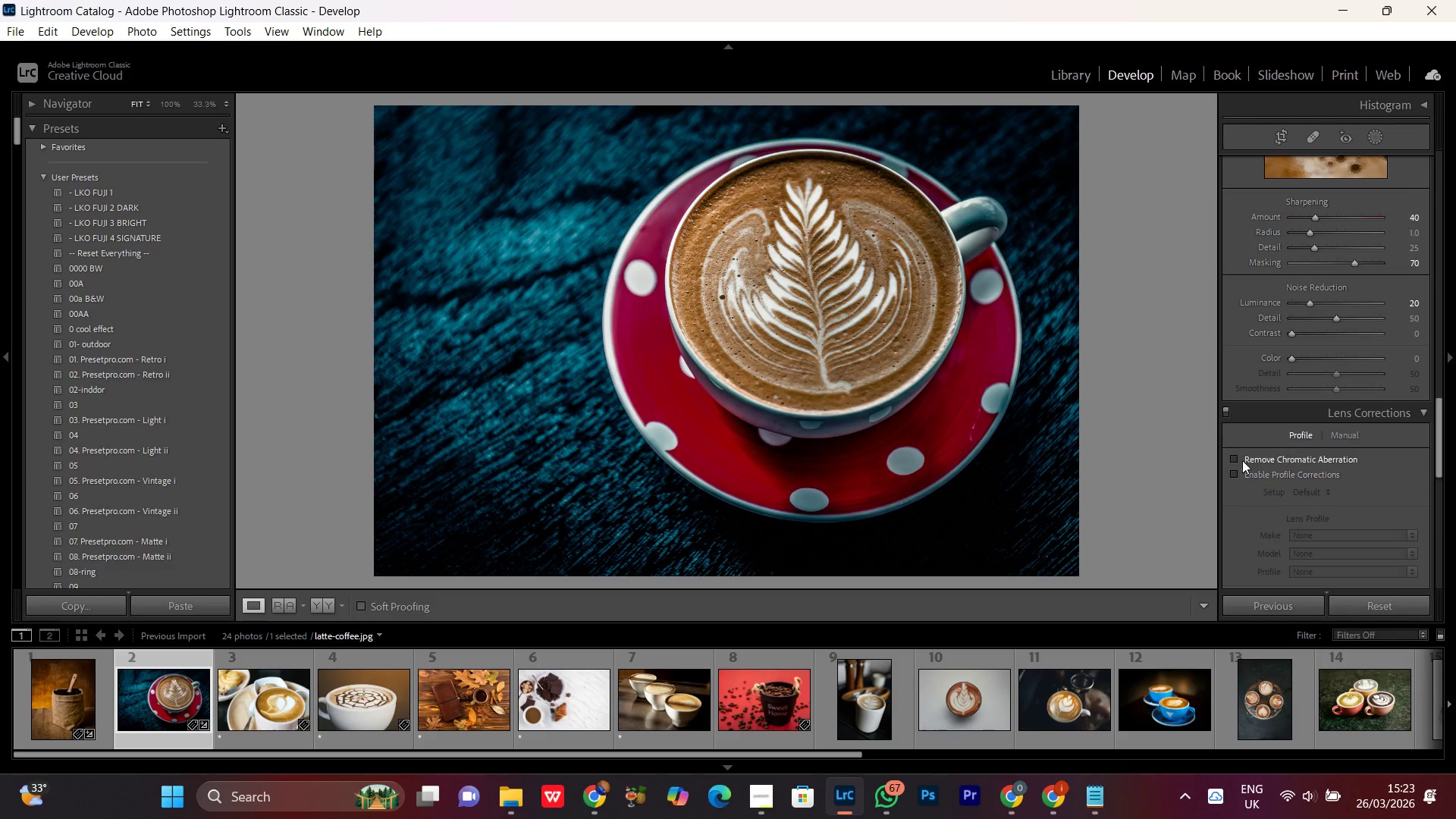 
left_click([1233, 452])
 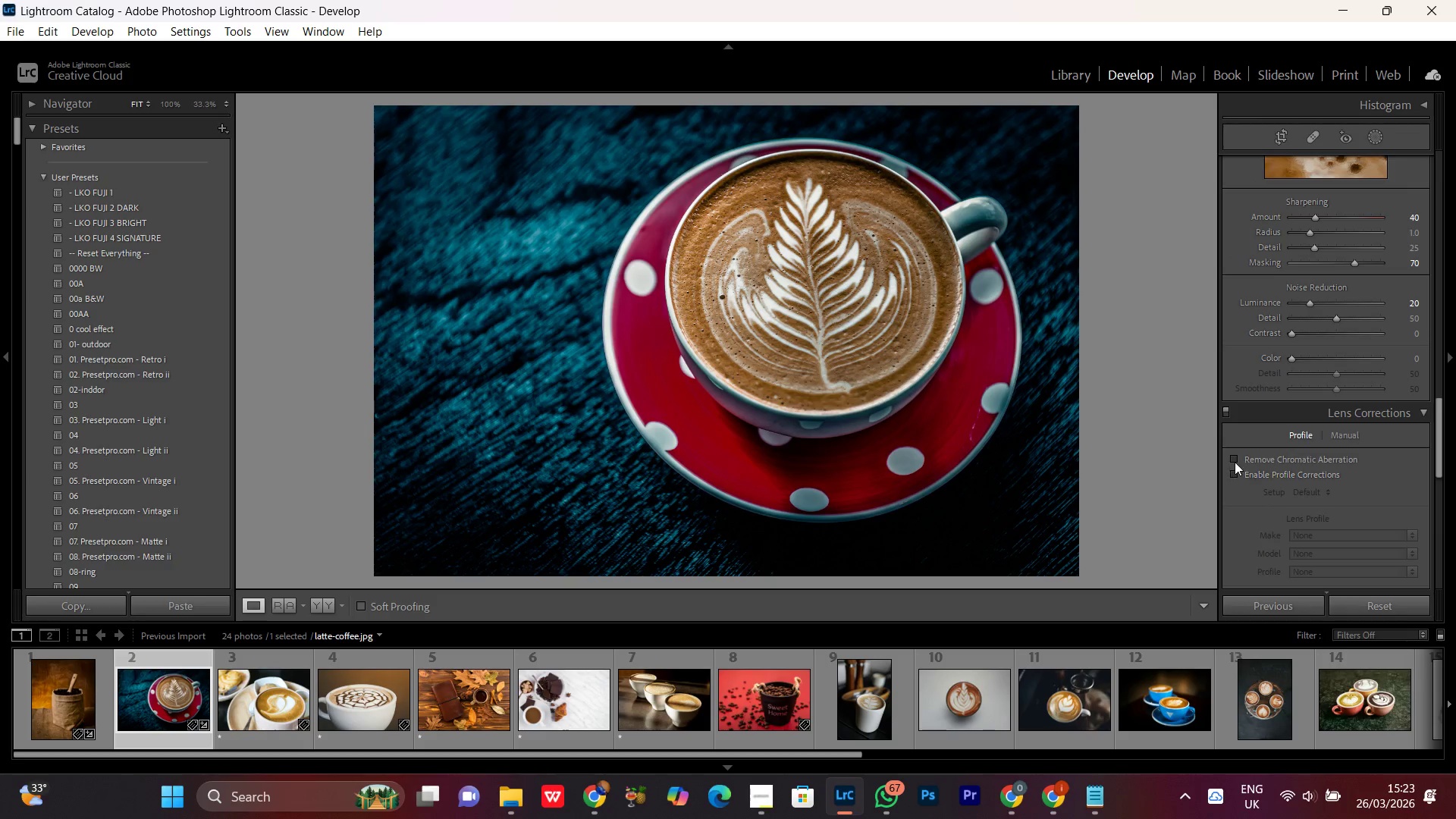 
left_click([1233, 458])
 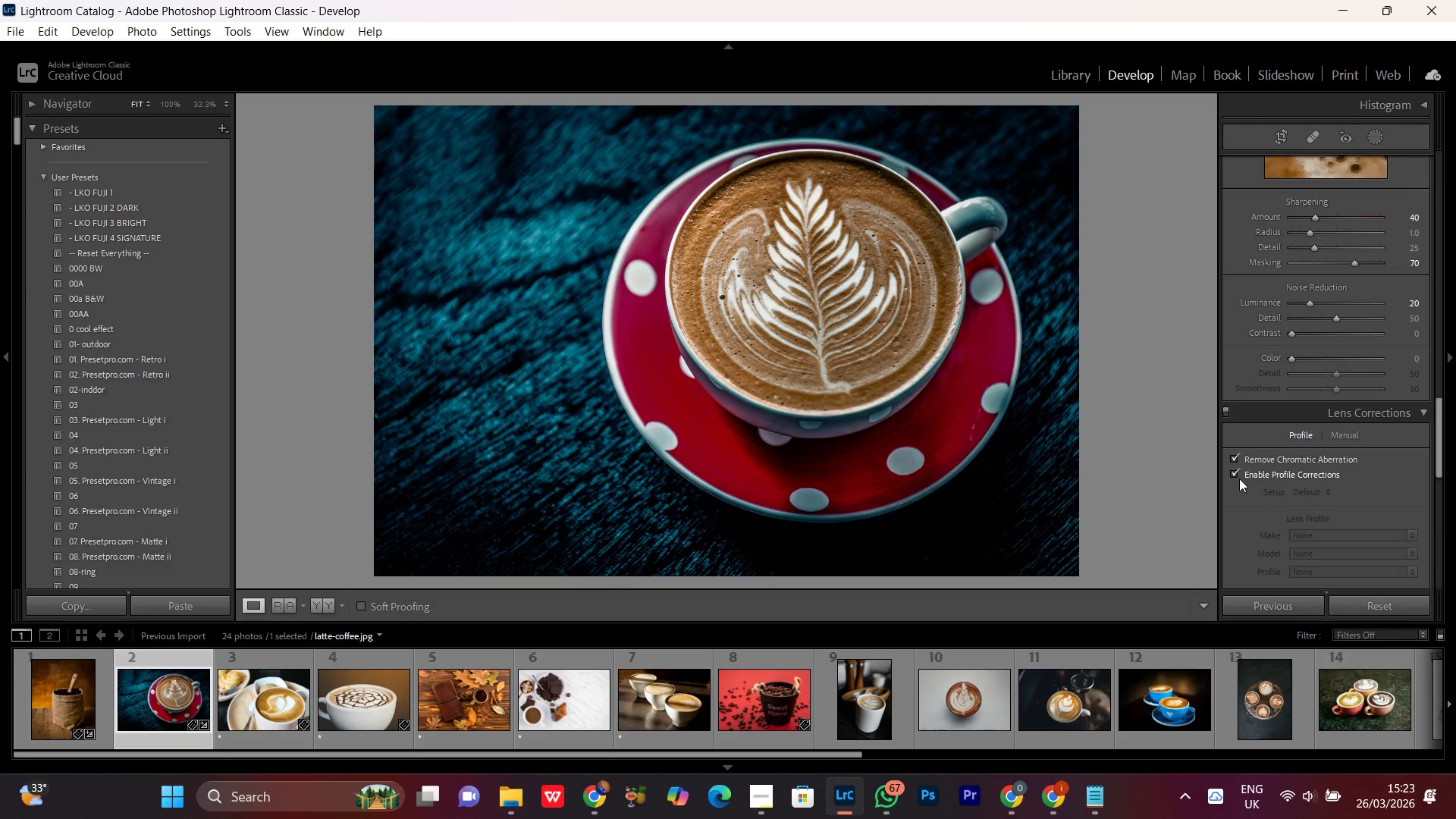 
scroll: coordinate [1338, 526], scroll_direction: down, amount: 1.0
 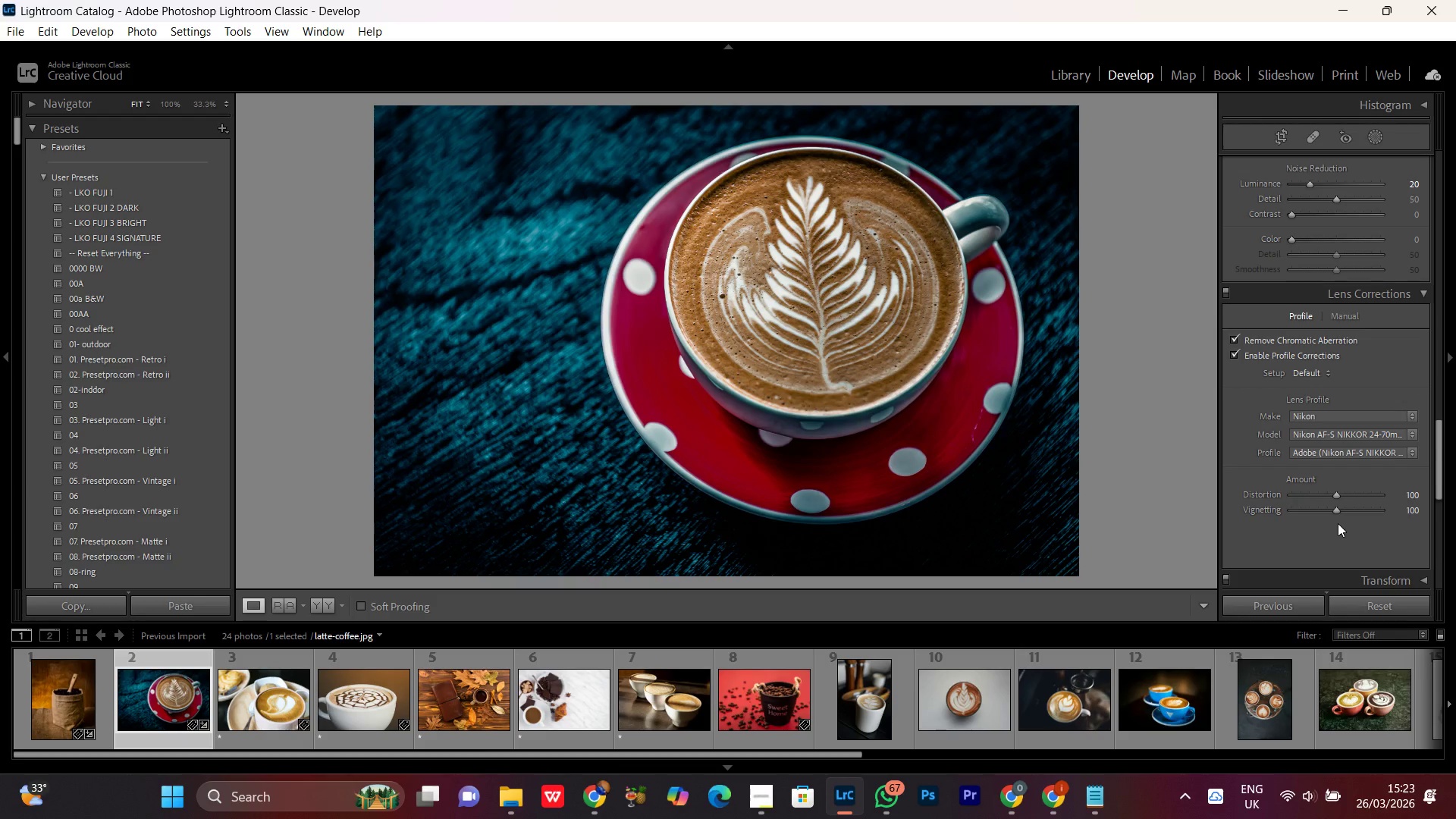 
wait(6.07)
 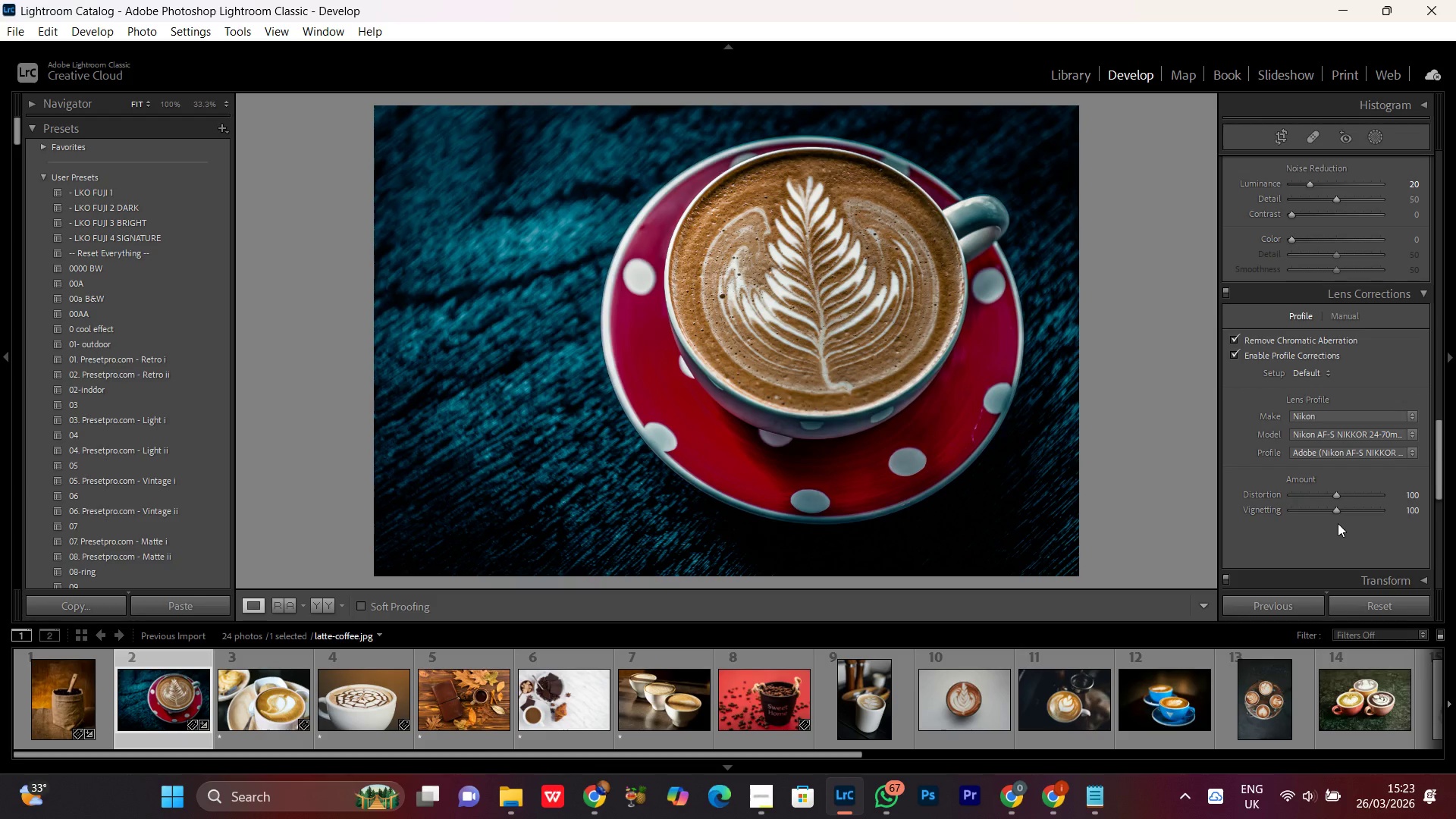 
scroll: coordinate [1356, 523], scroll_direction: down, amount: 4.0
 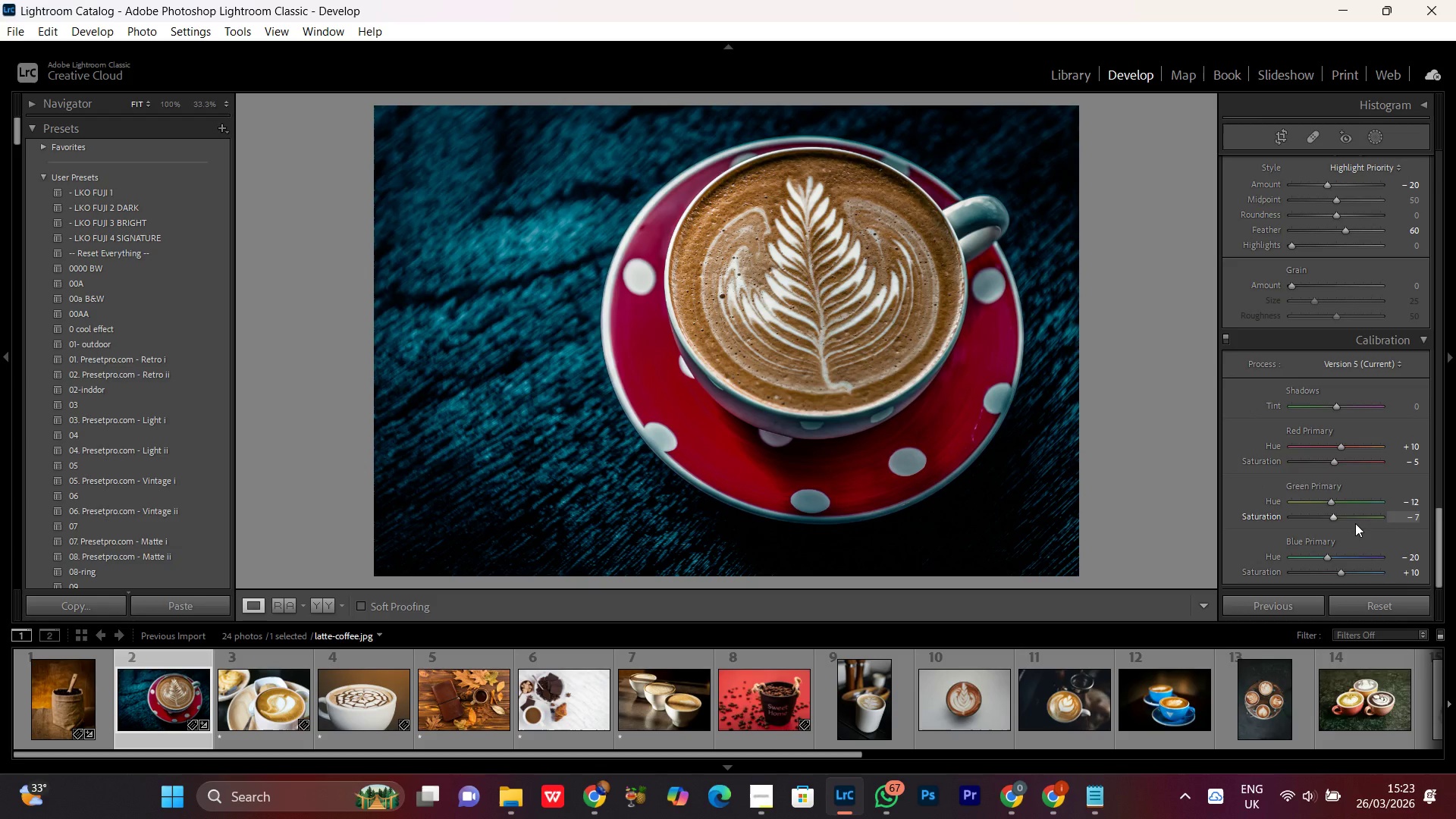 
scroll: coordinate [1354, 522], scroll_direction: up, amount: 11.0
 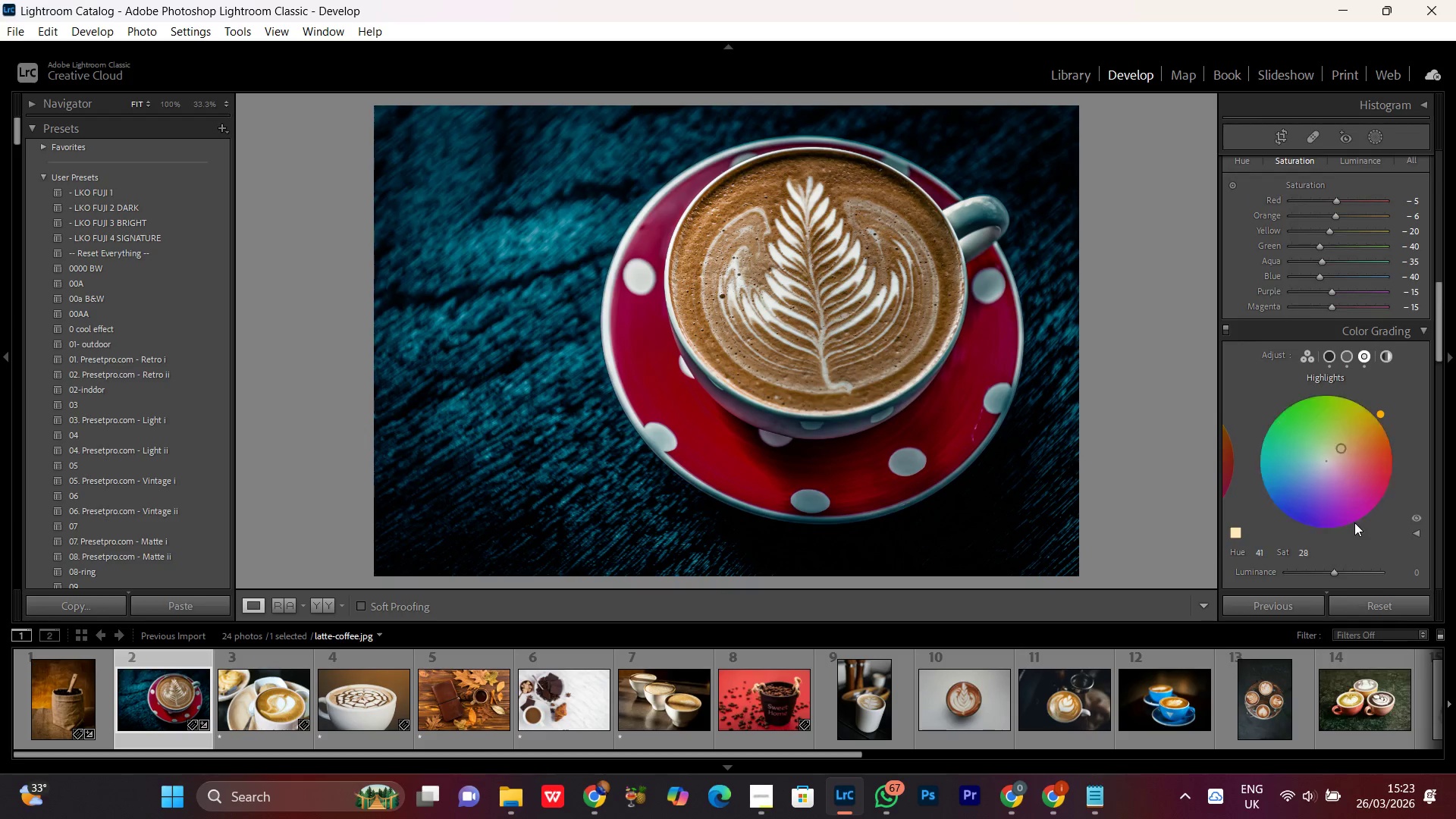 
scroll: coordinate [1351, 524], scroll_direction: down, amount: 5.0
 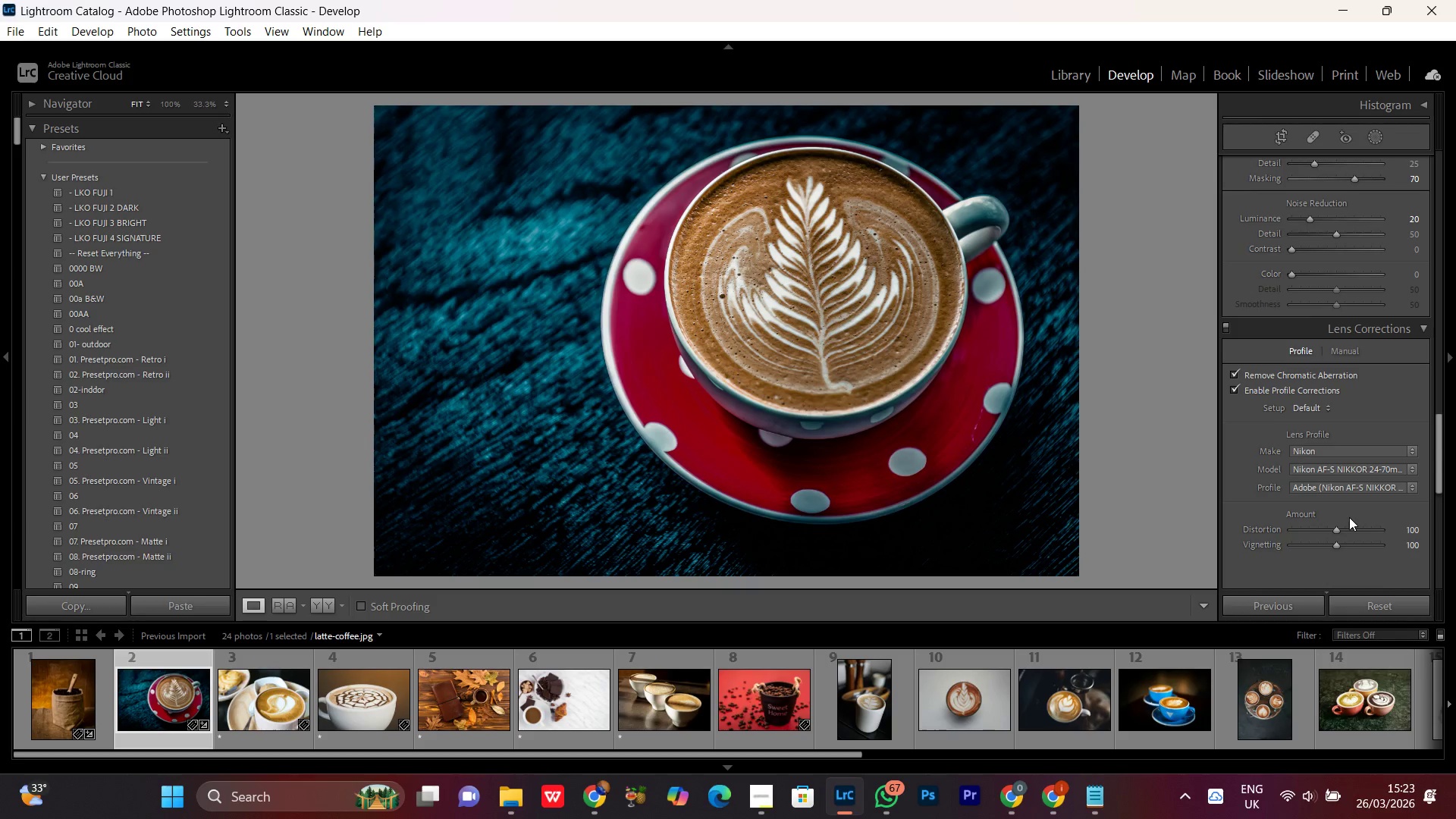 
wait(9.45)
 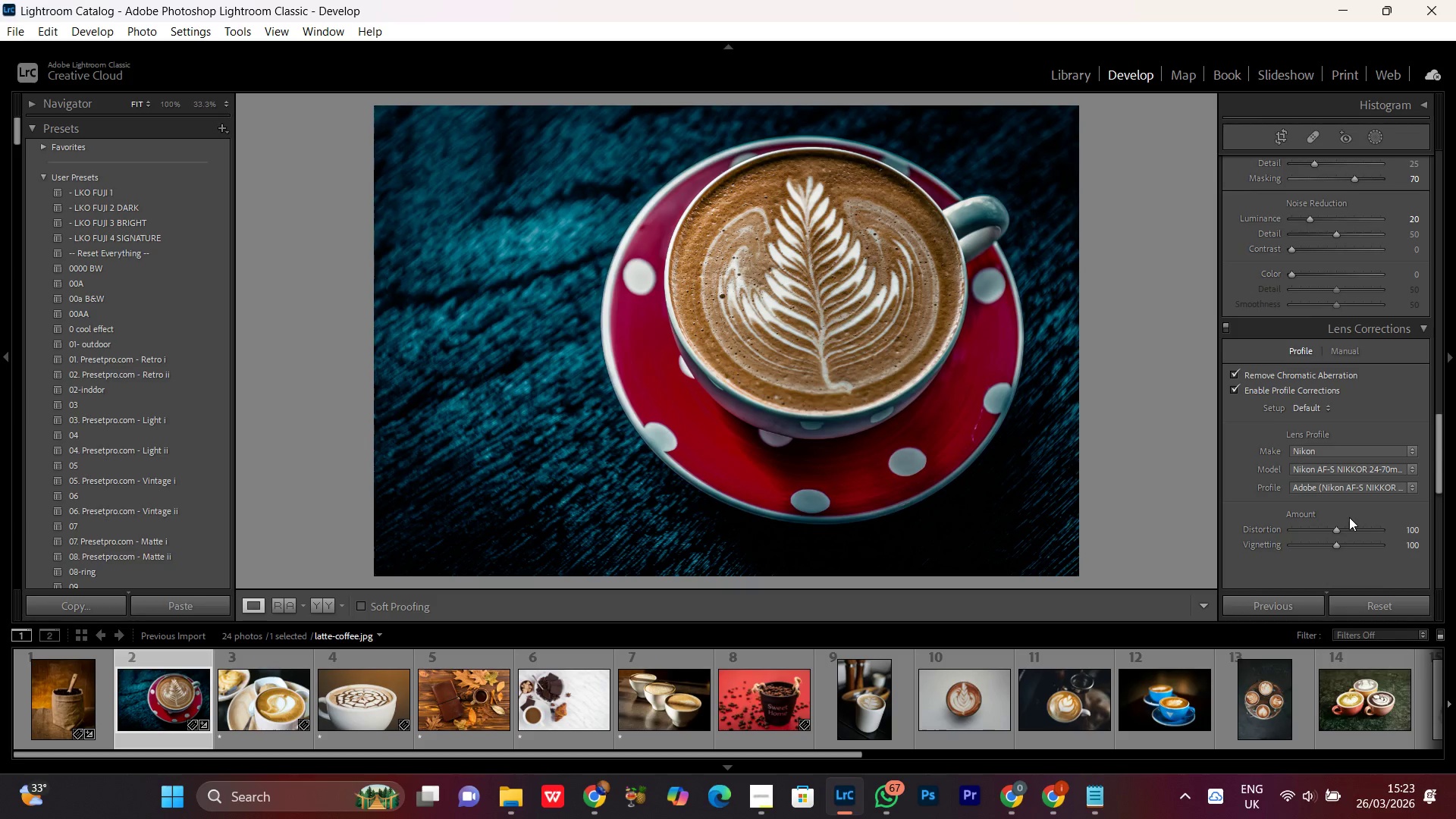 
scroll: coordinate [1352, 352], scroll_direction: up, amount: 1.0
 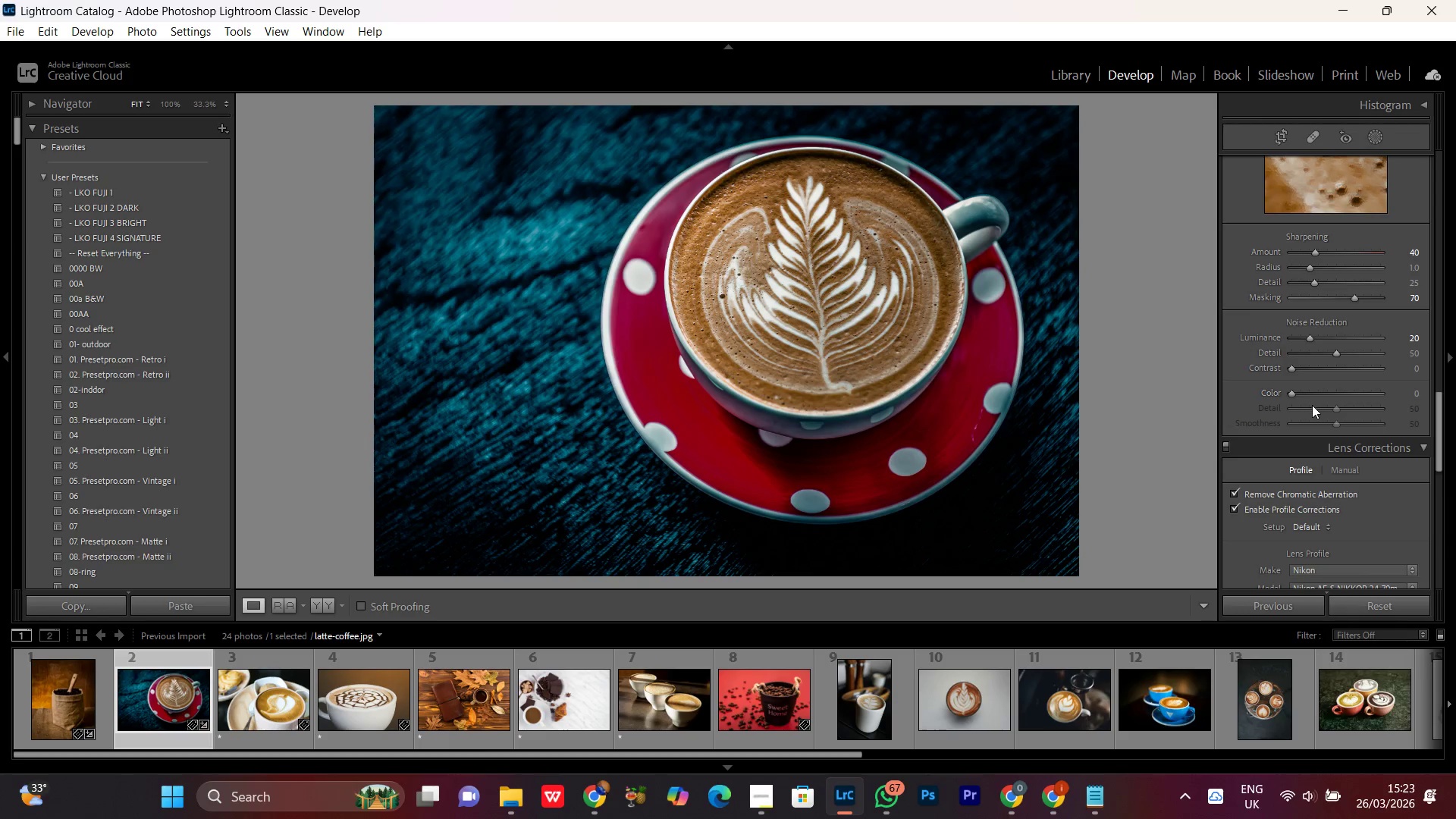 
scroll: coordinate [1354, 389], scroll_direction: down, amount: 5.0
 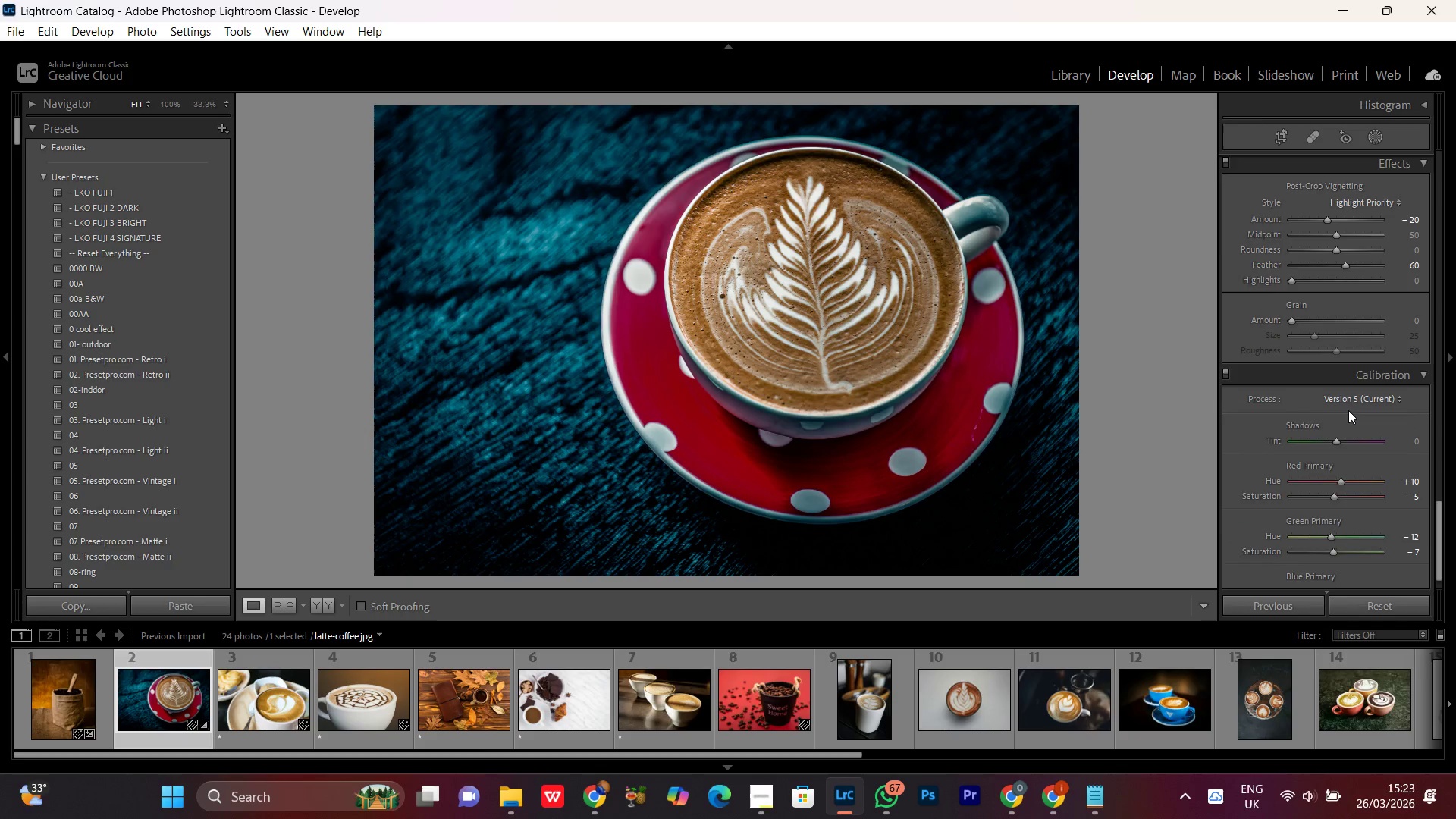 
scroll: coordinate [1348, 407], scroll_direction: up, amount: 4.0
 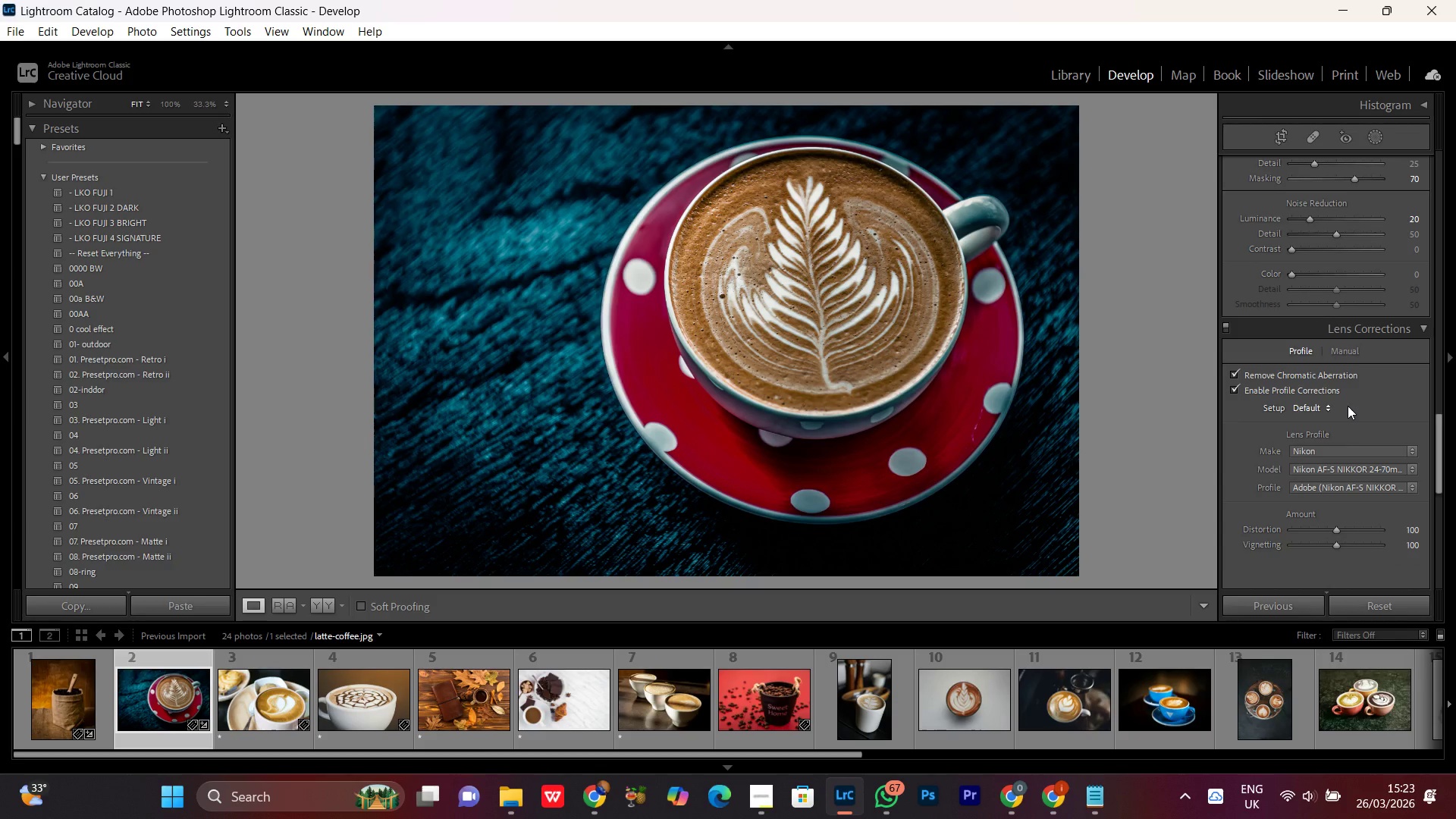 
scroll: coordinate [1348, 403], scroll_direction: down, amount: 4.0
 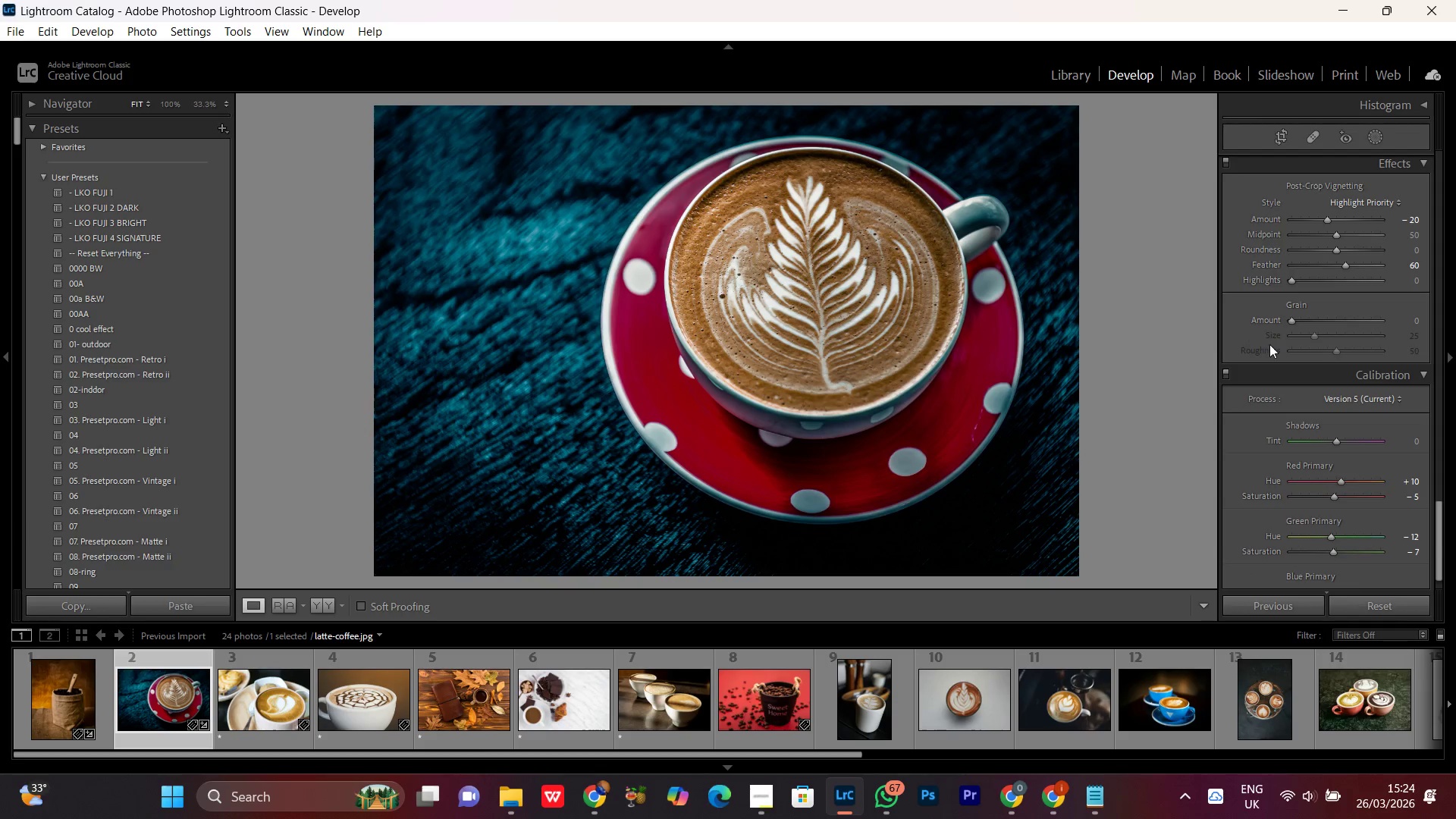 
wait(5.44)
 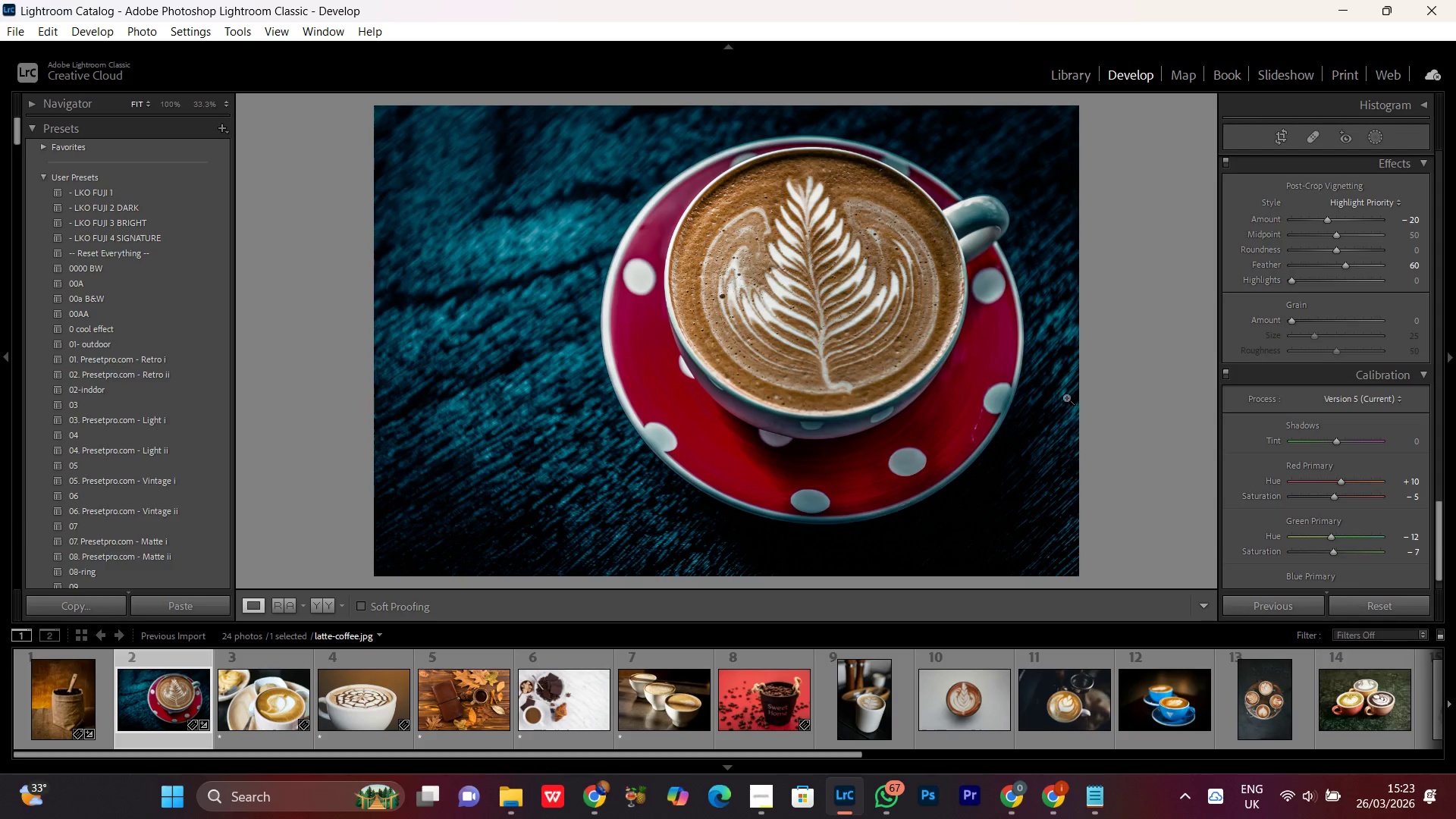 
left_click([1290, 321])
 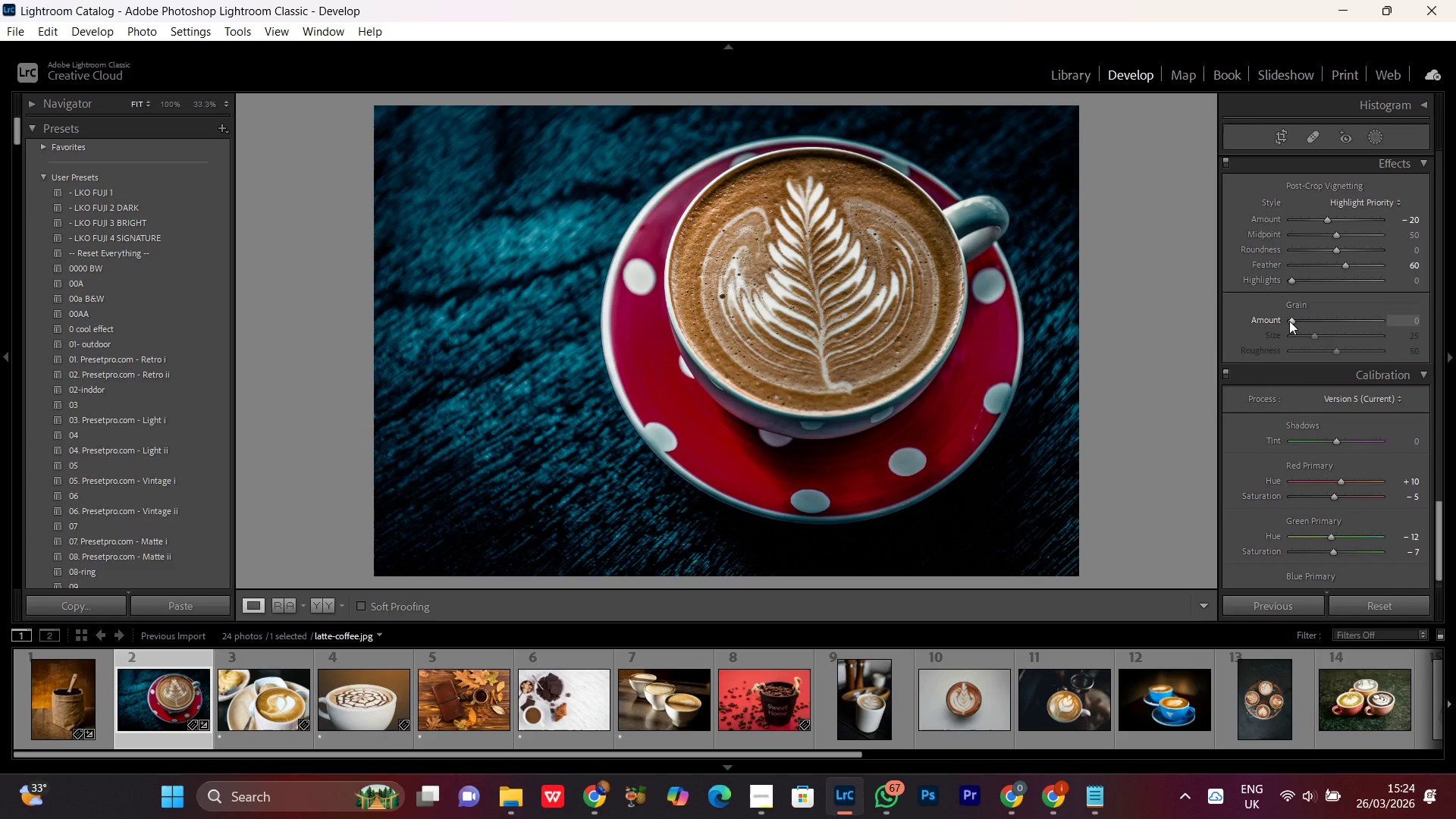 
scroll: coordinate [1289, 321], scroll_direction: up, amount: 4.0
 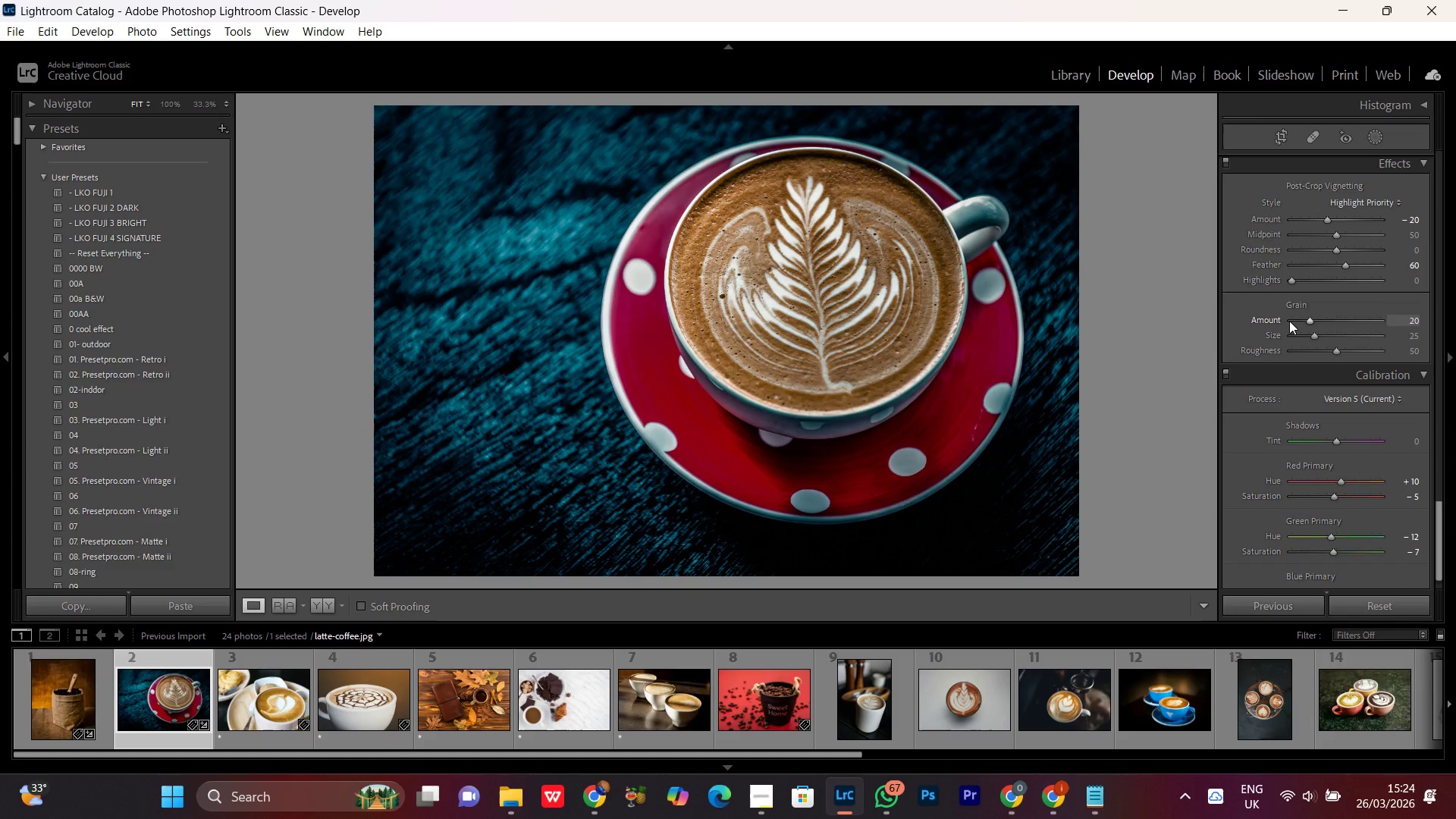 
scroll: coordinate [1362, 482], scroll_direction: down, amount: 6.0
 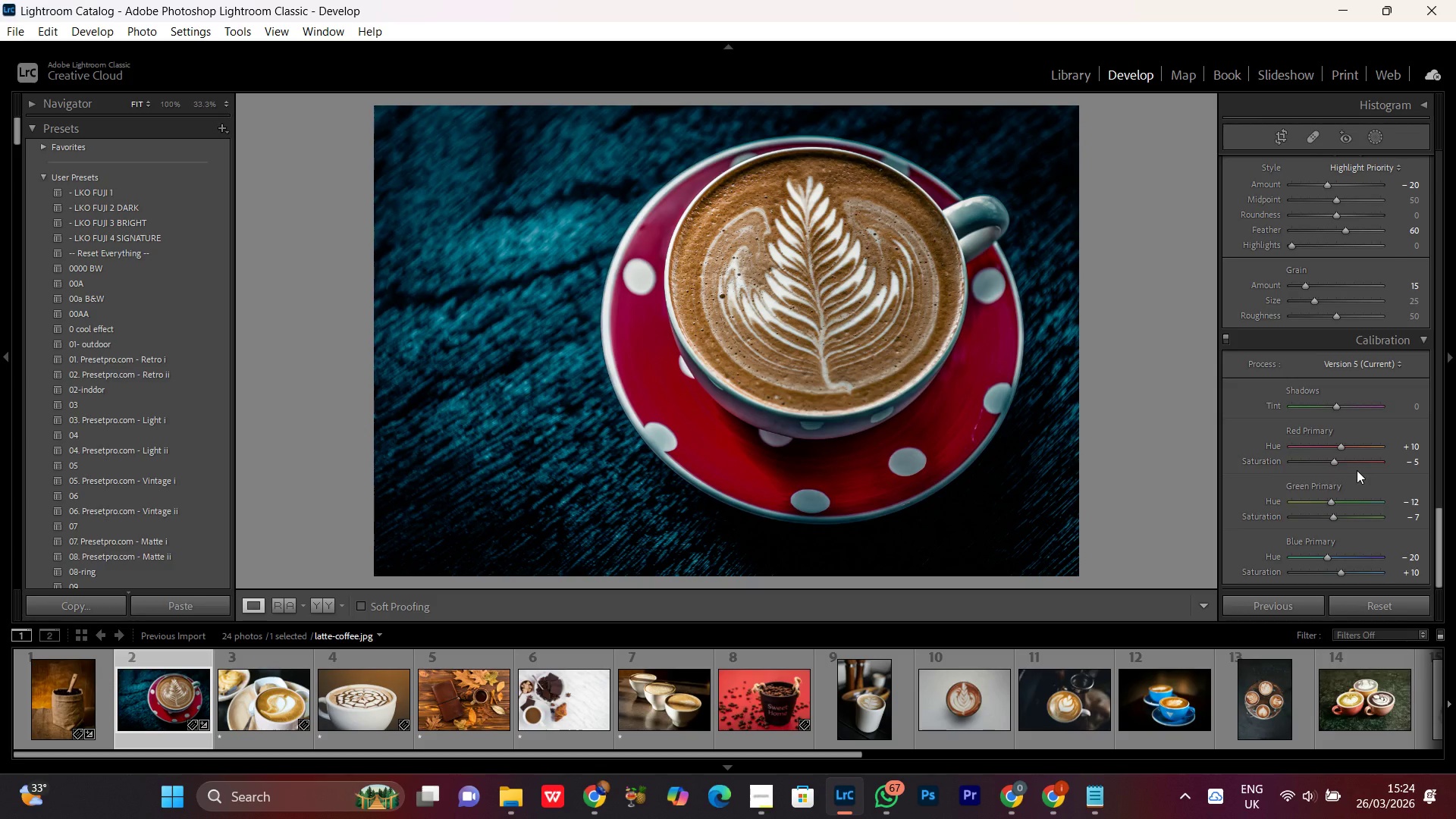 
scroll: coordinate [1367, 435], scroll_direction: up, amount: 2.0
 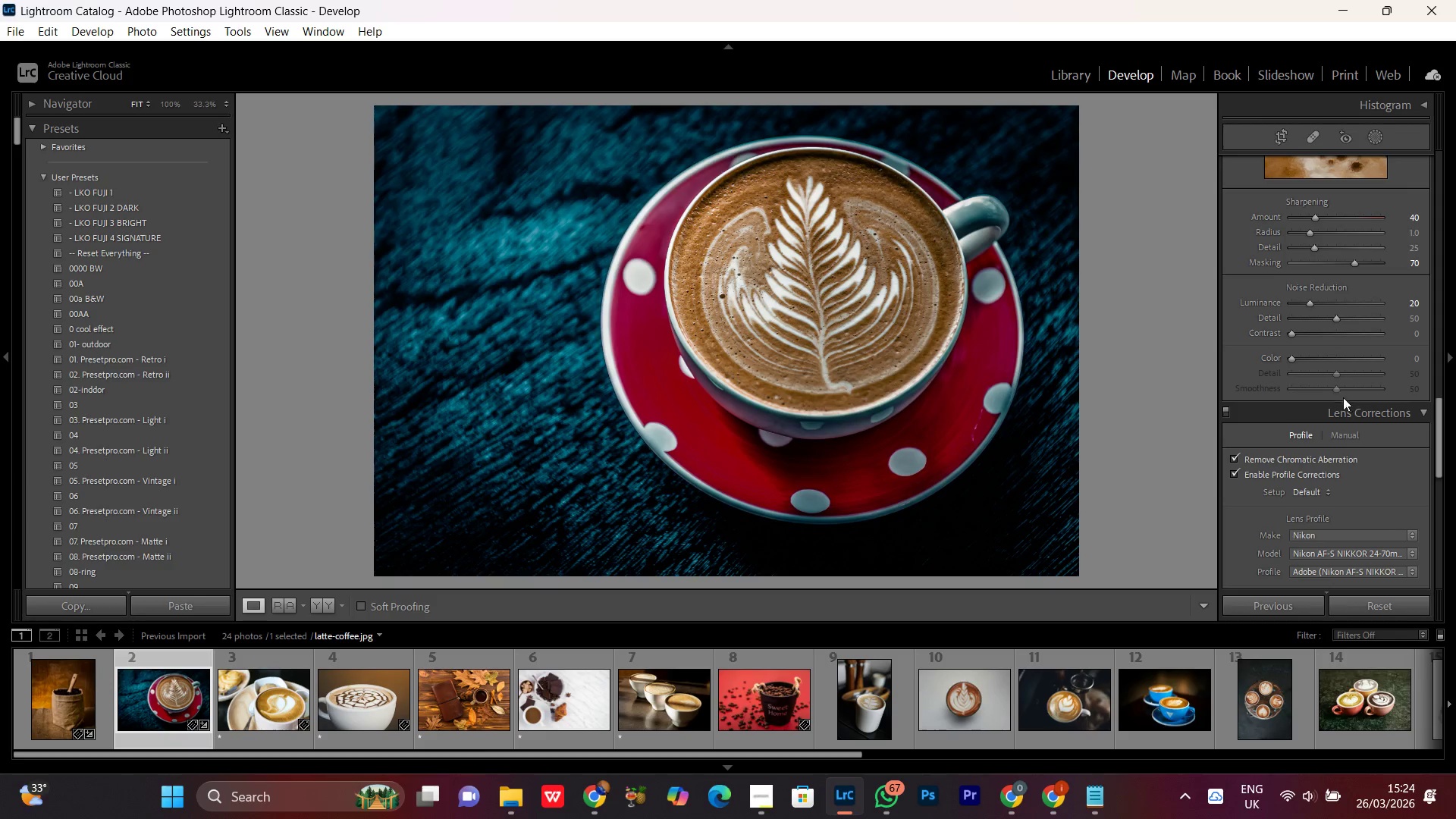 
scroll: coordinate [1341, 422], scroll_direction: down, amount: 7.0
 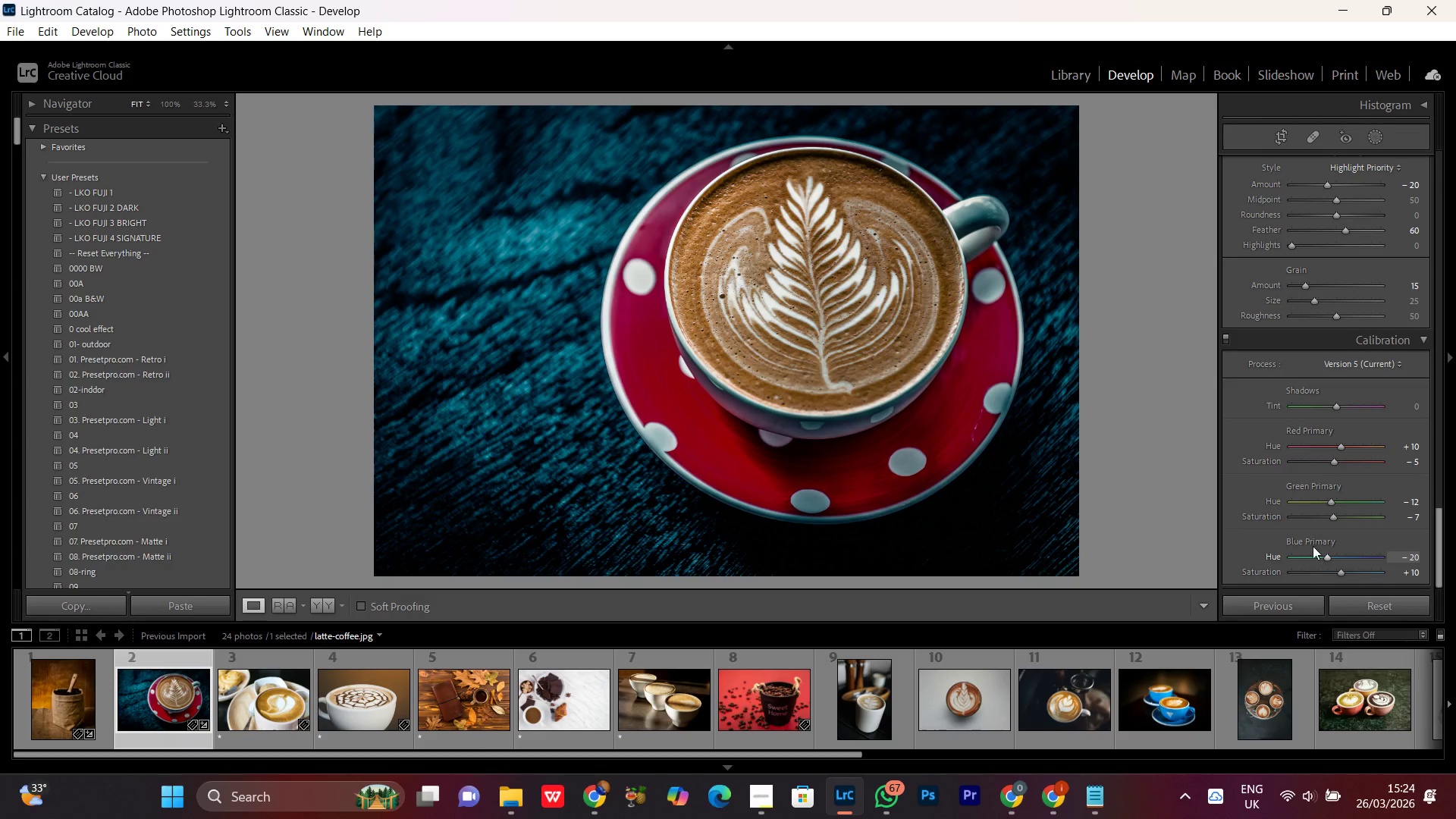 
scroll: coordinate [1289, 335], scroll_direction: up, amount: 2.0
 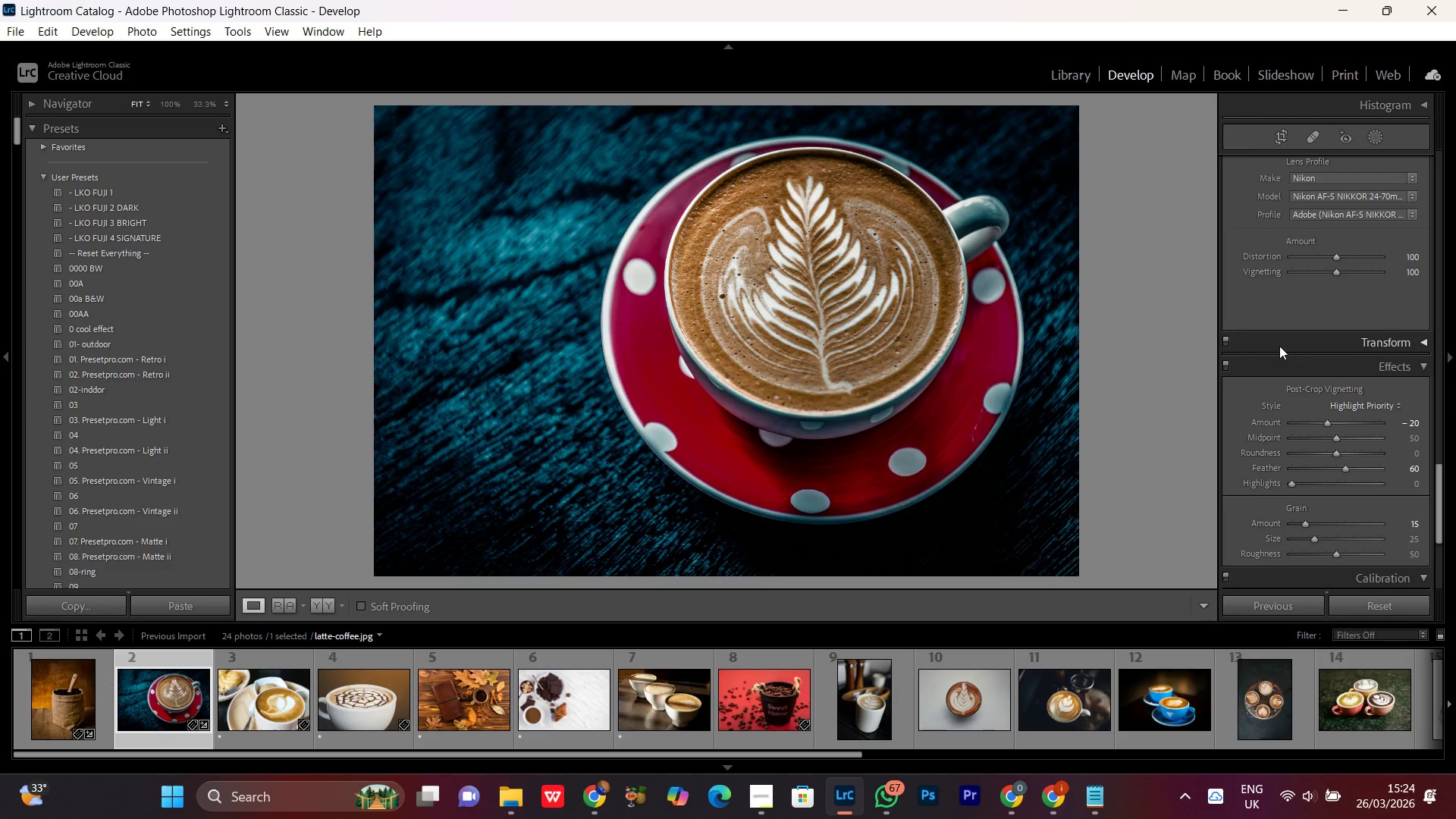 
scroll: coordinate [1279, 346], scroll_direction: down, amount: 1.0
 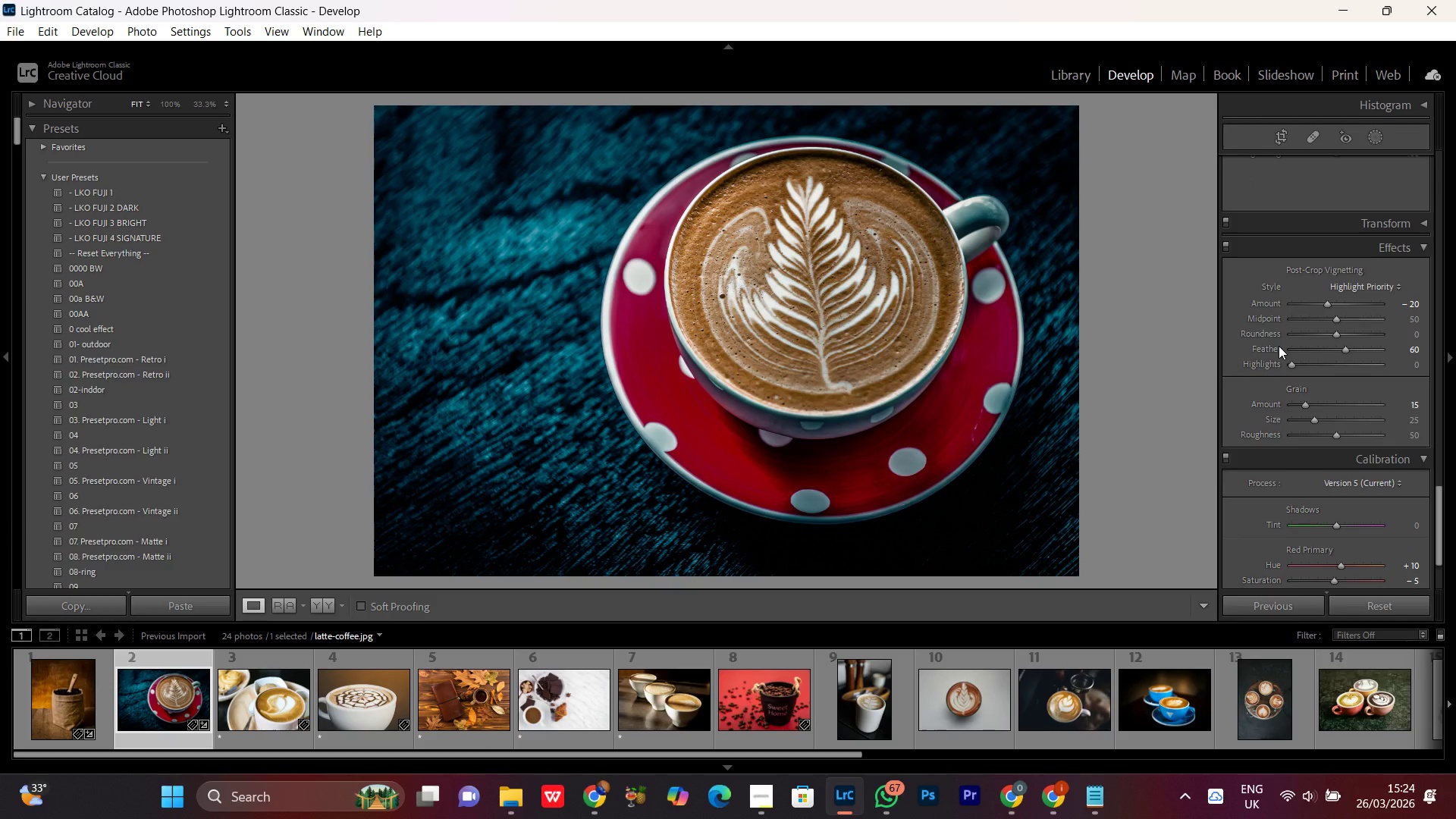 
scroll: coordinate [1279, 346], scroll_direction: up, amount: 1.0
 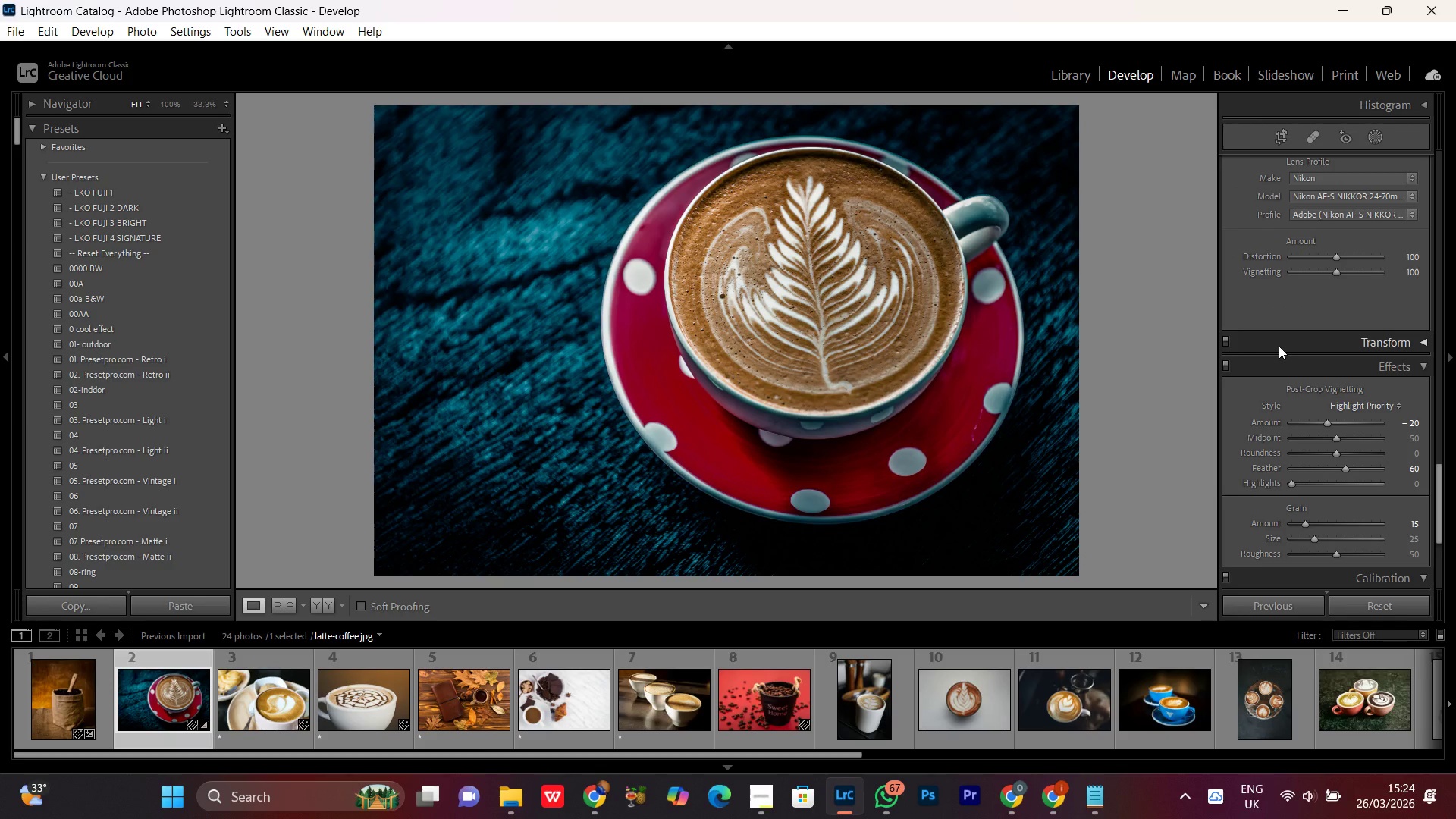 
wait(5.2)
 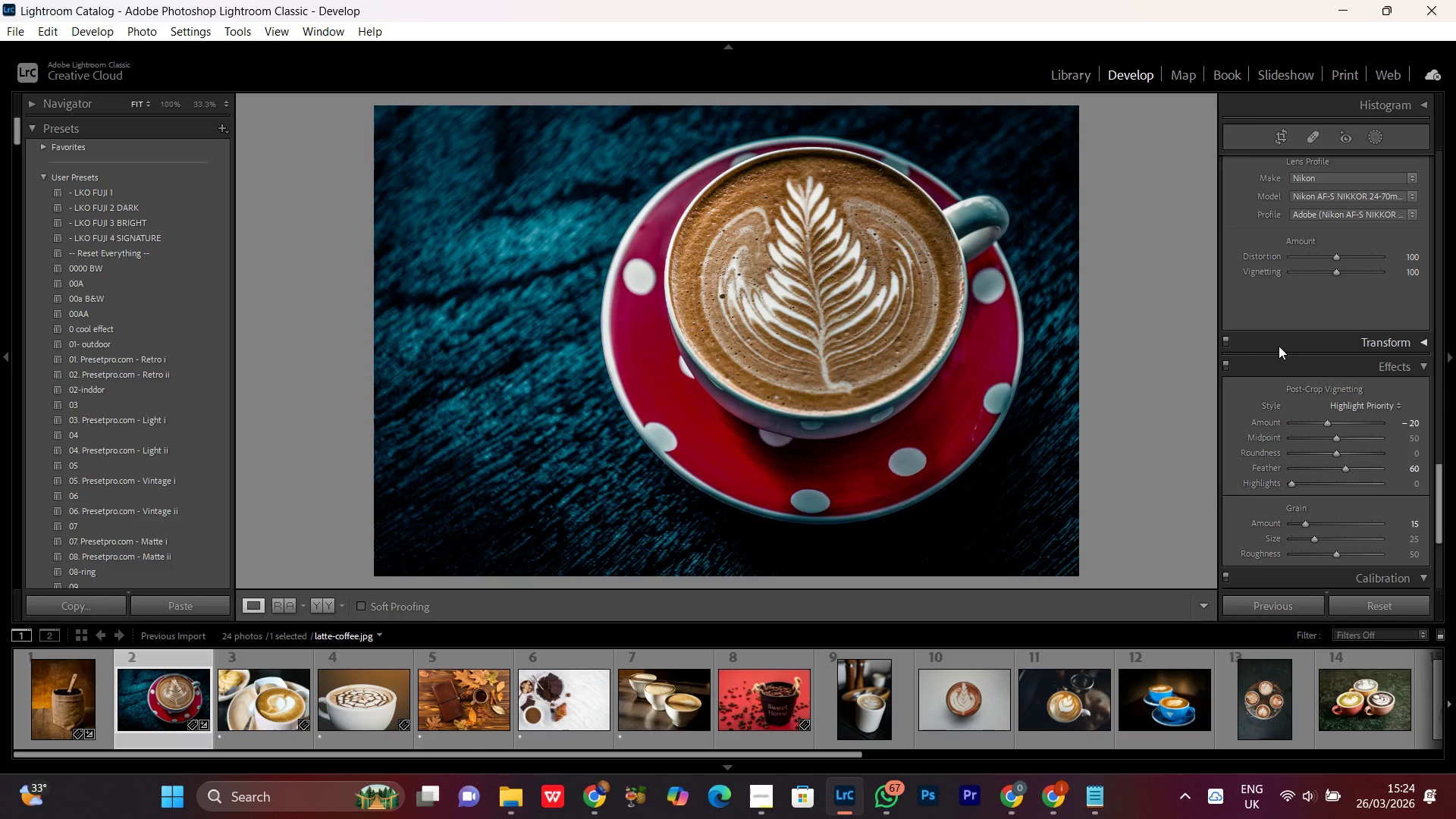 
scroll: coordinate [1279, 346], scroll_direction: up, amount: 4.0
 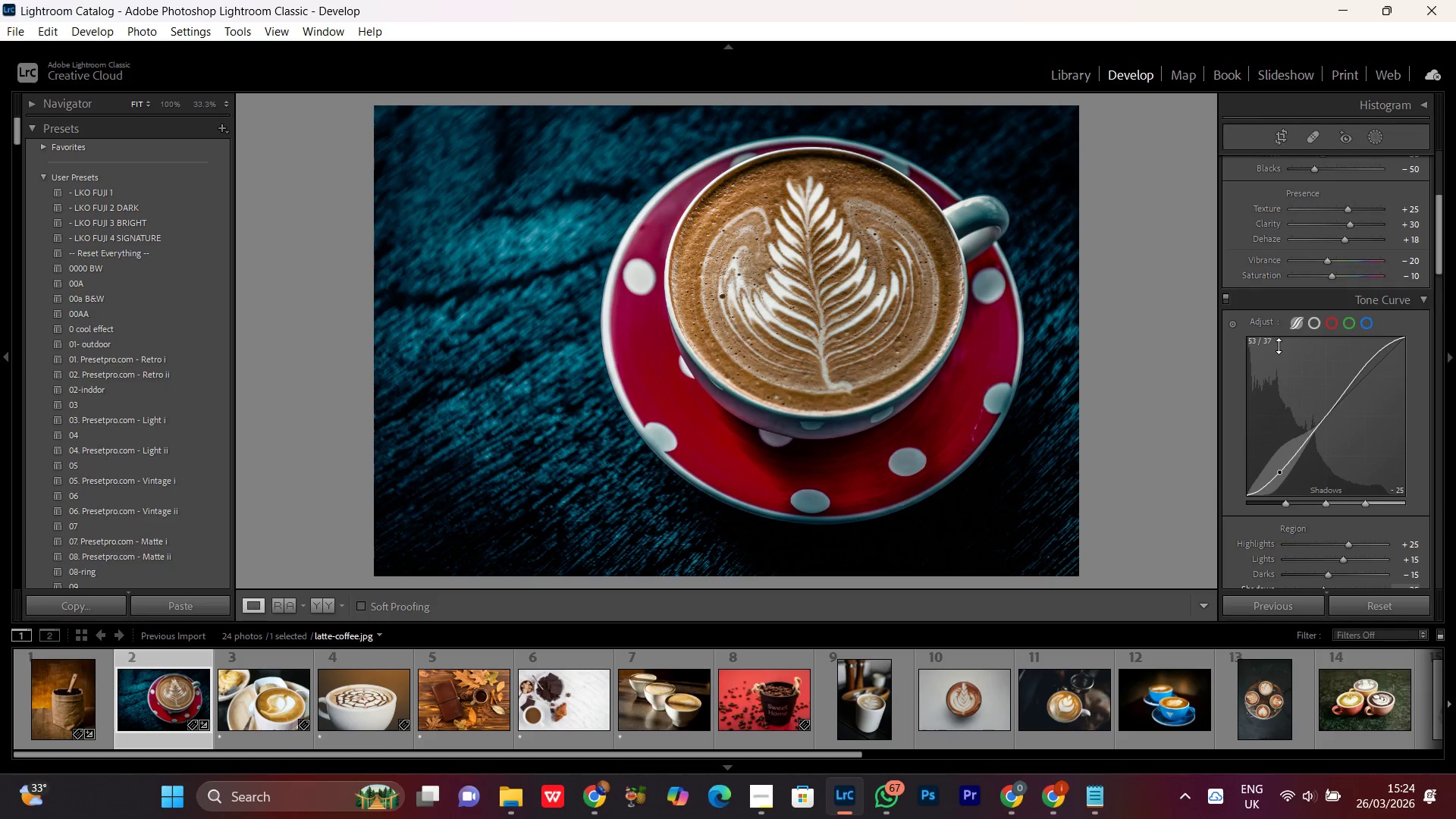 
scroll: coordinate [1279, 346], scroll_direction: down, amount: 4.0
 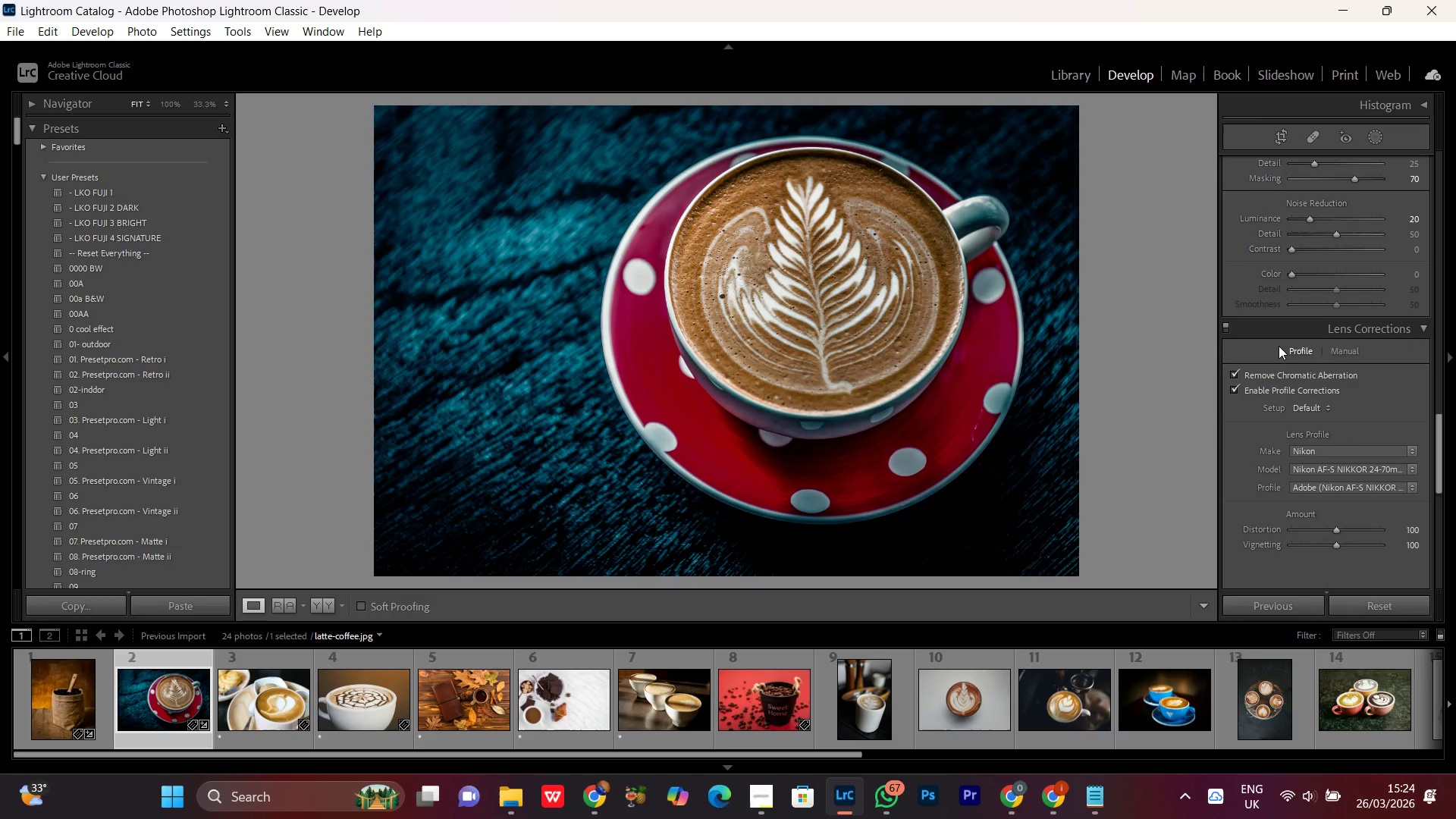 
scroll: coordinate [1278, 346], scroll_direction: up, amount: 2.0
 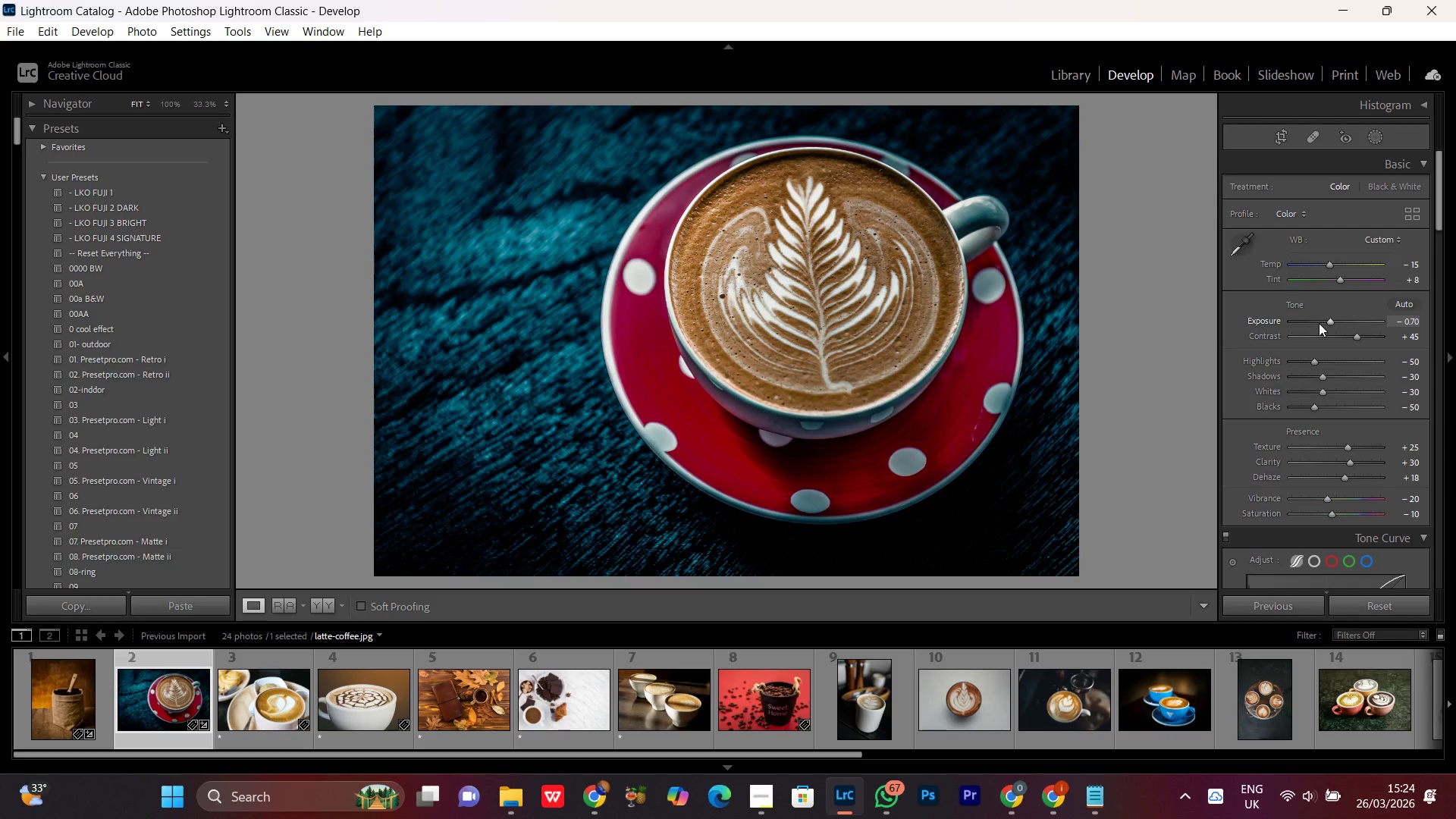 
wait(9.38)
 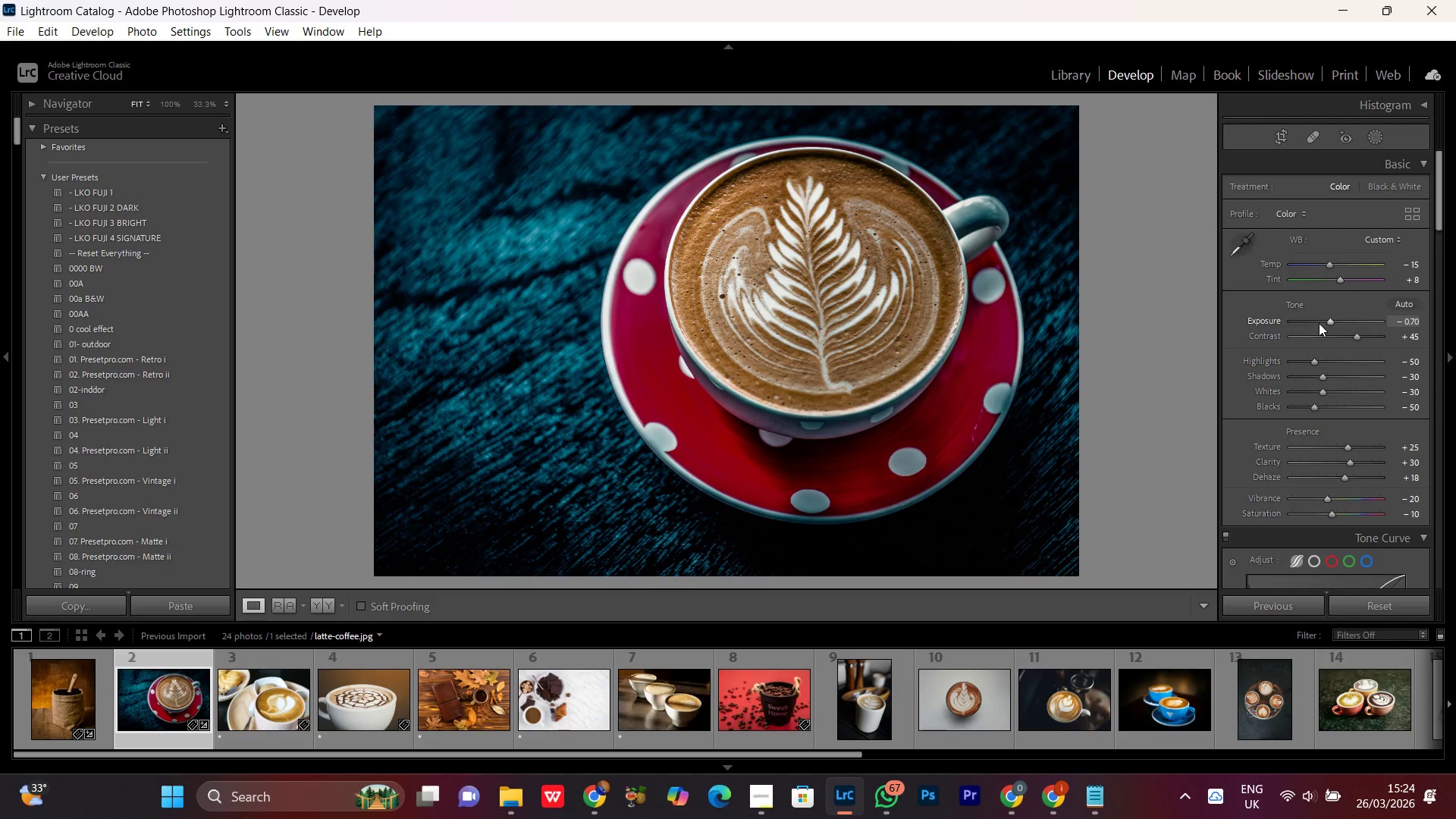 
double_click([849, 388])
 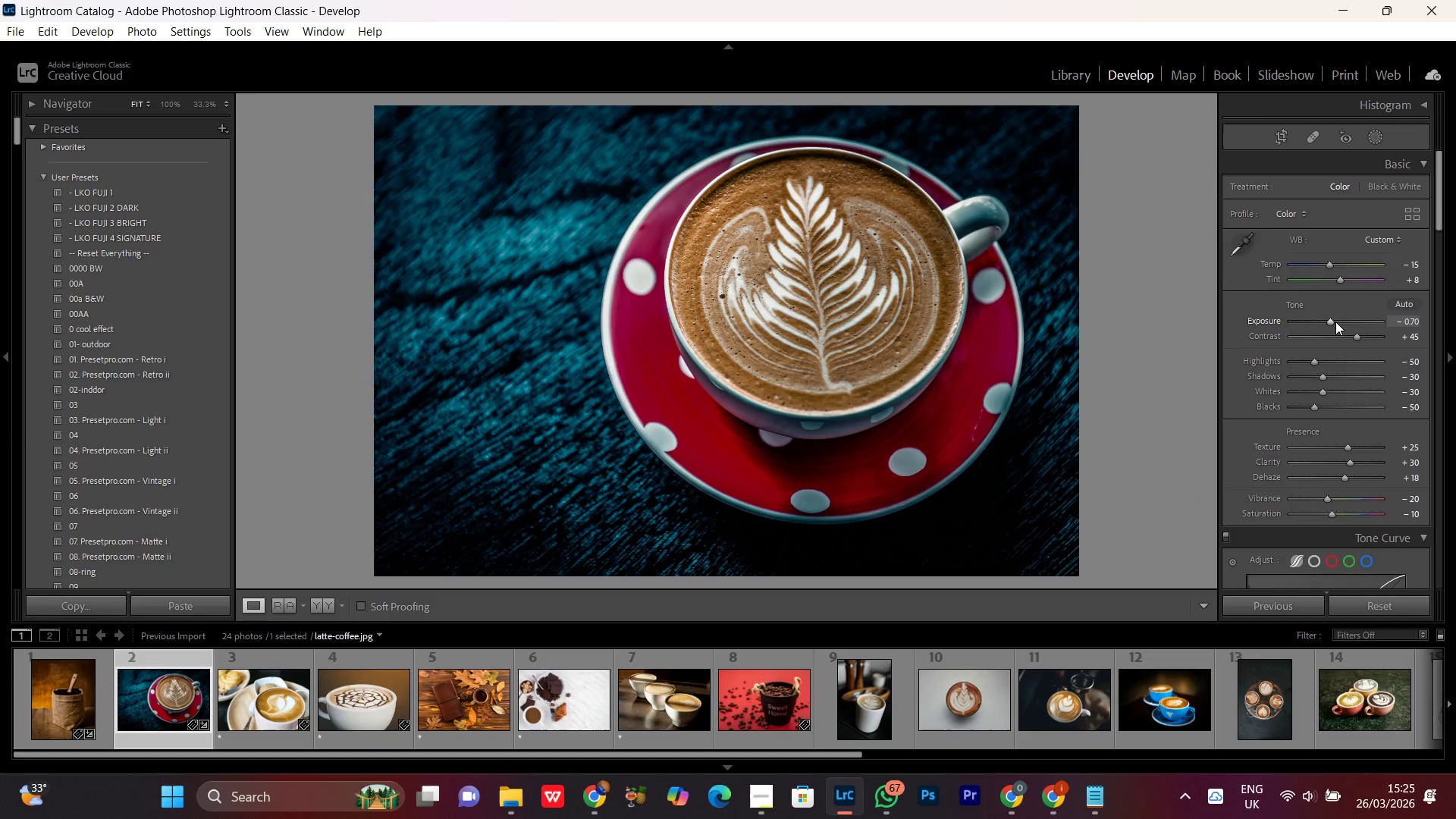 
left_click([1335, 321])
 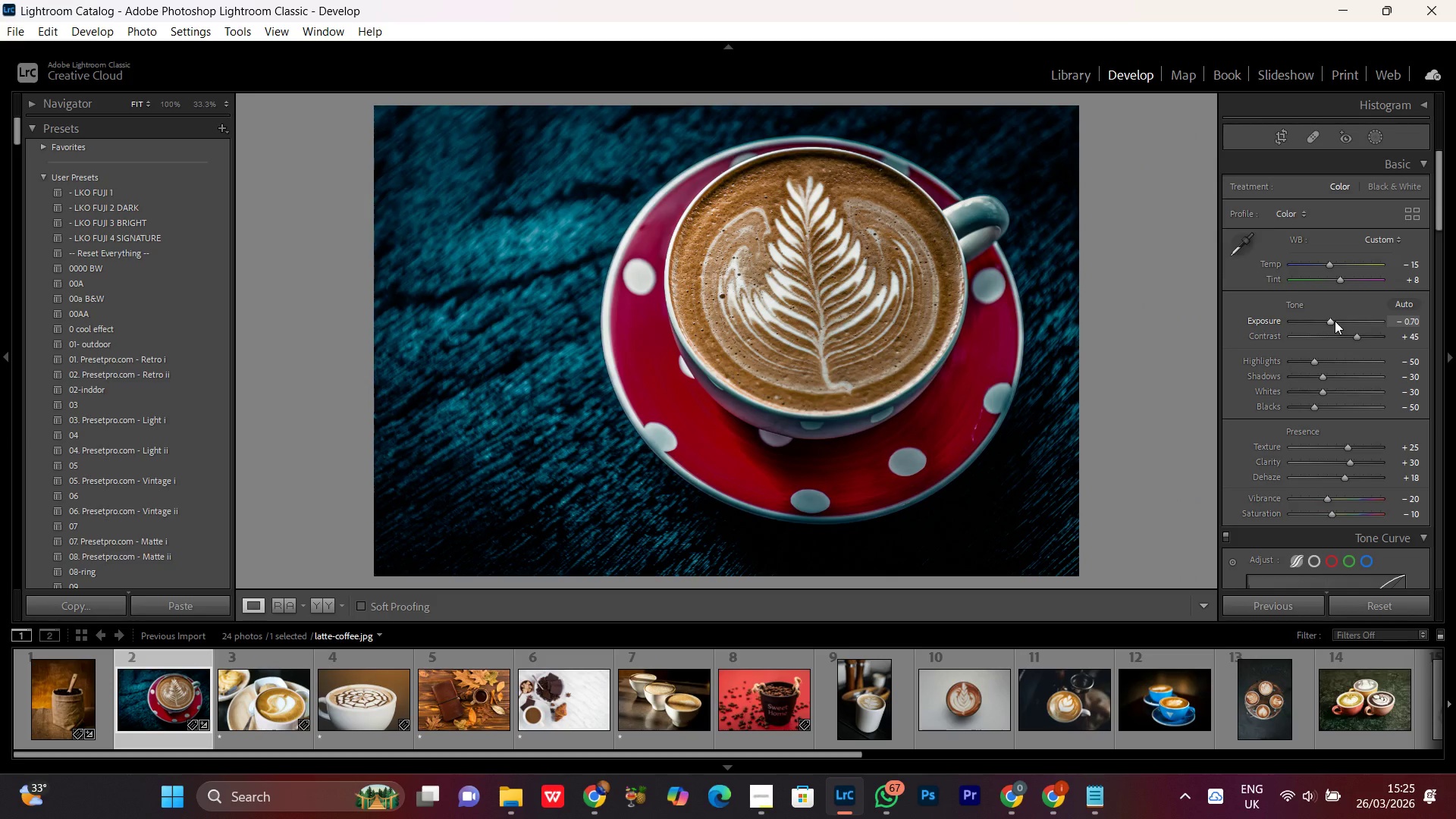 
scroll: coordinate [1335, 321], scroll_direction: down, amount: 1.0
 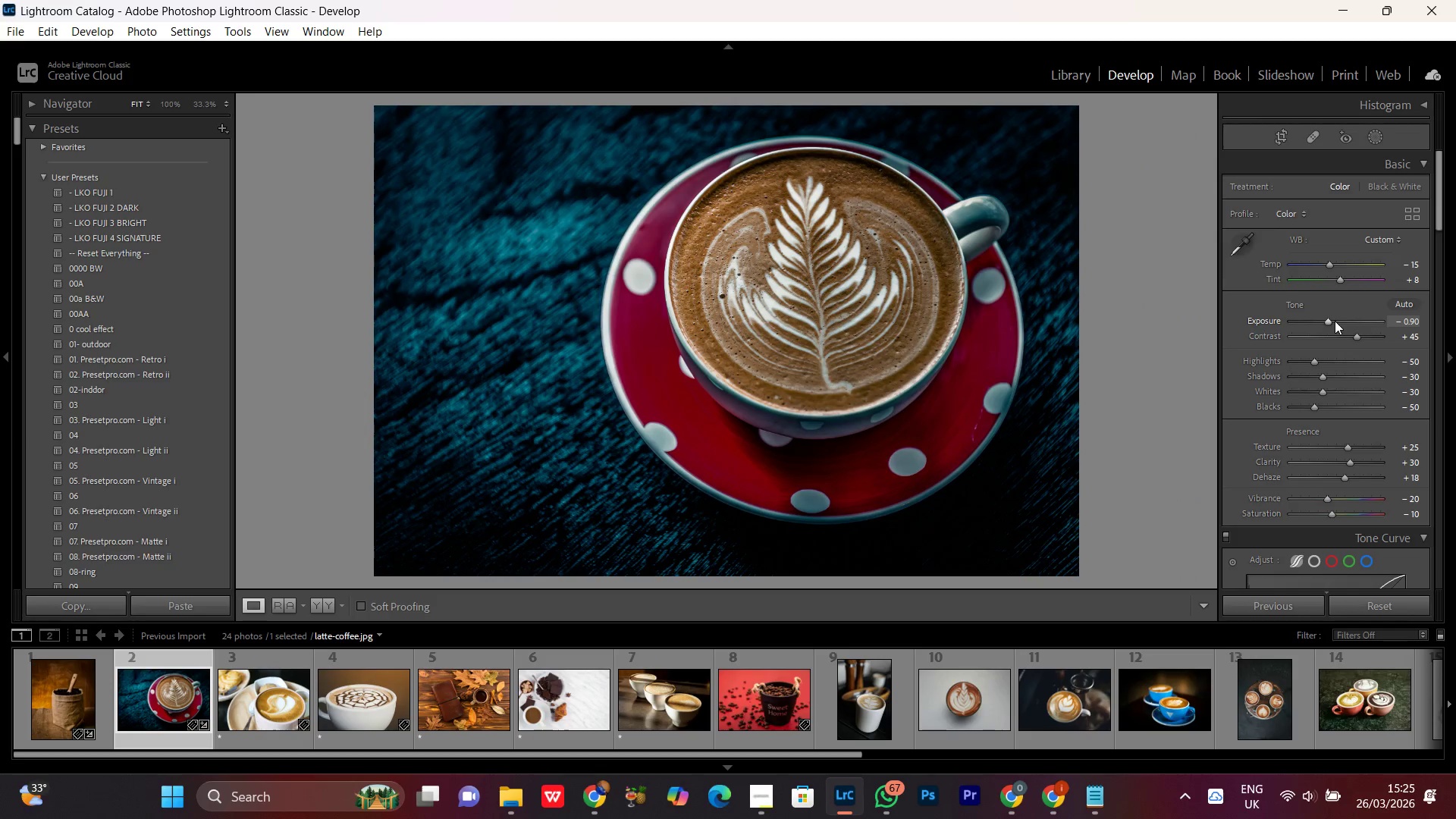 
scroll: coordinate [1335, 321], scroll_direction: up, amount: 1.0
 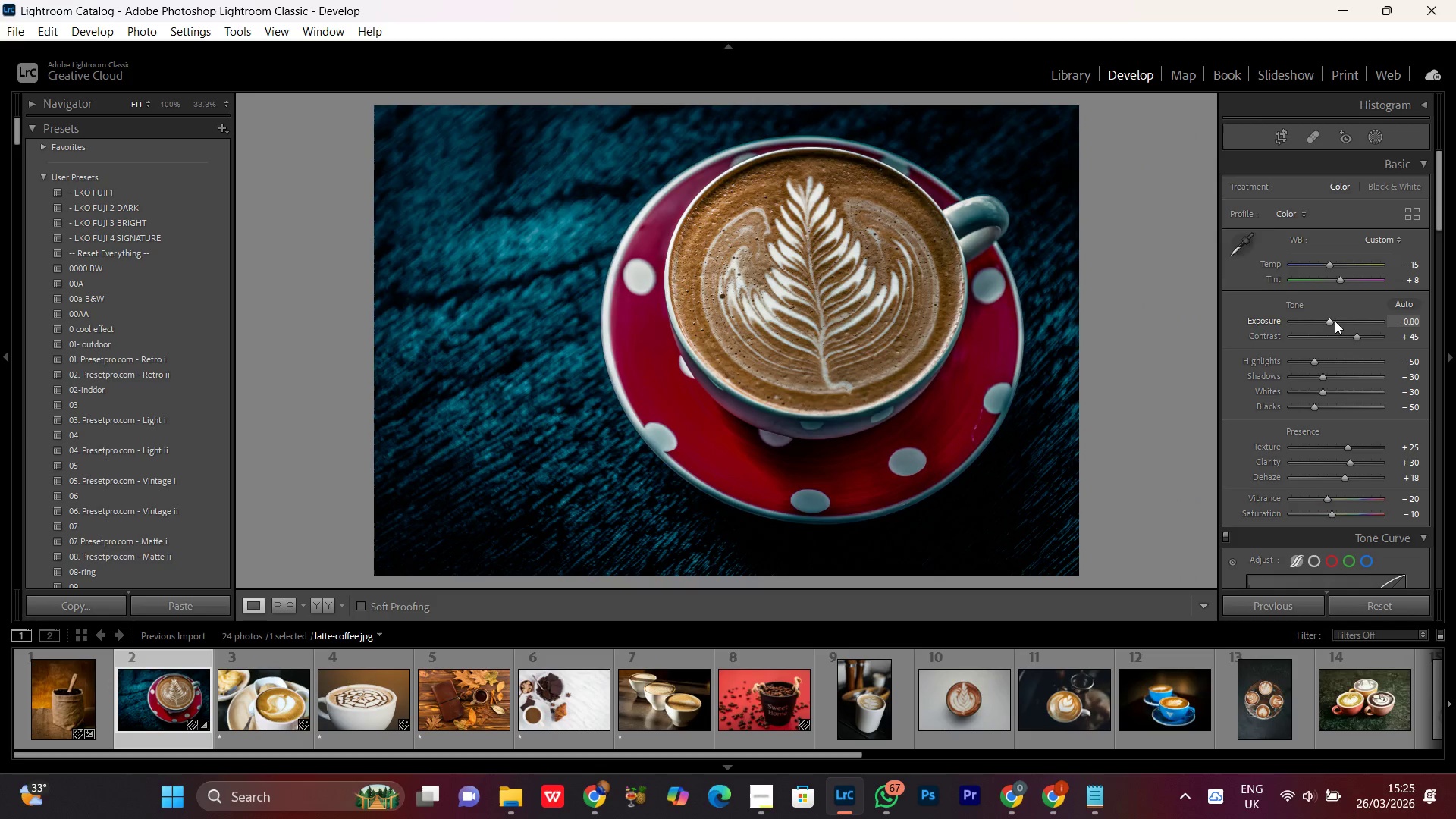 
scroll: coordinate [1335, 321], scroll_direction: down, amount: 1.0
 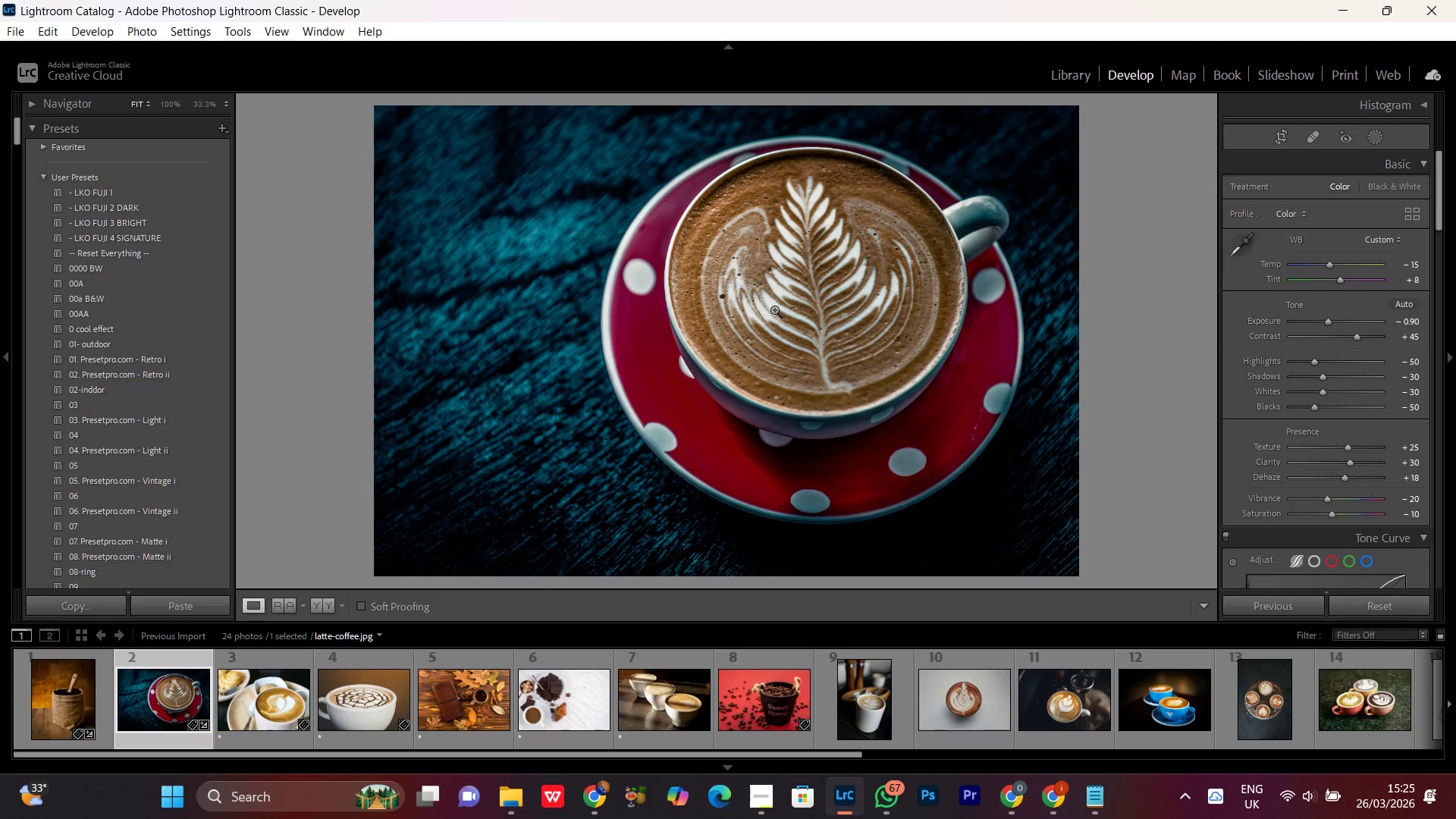 
double_click([777, 309])
 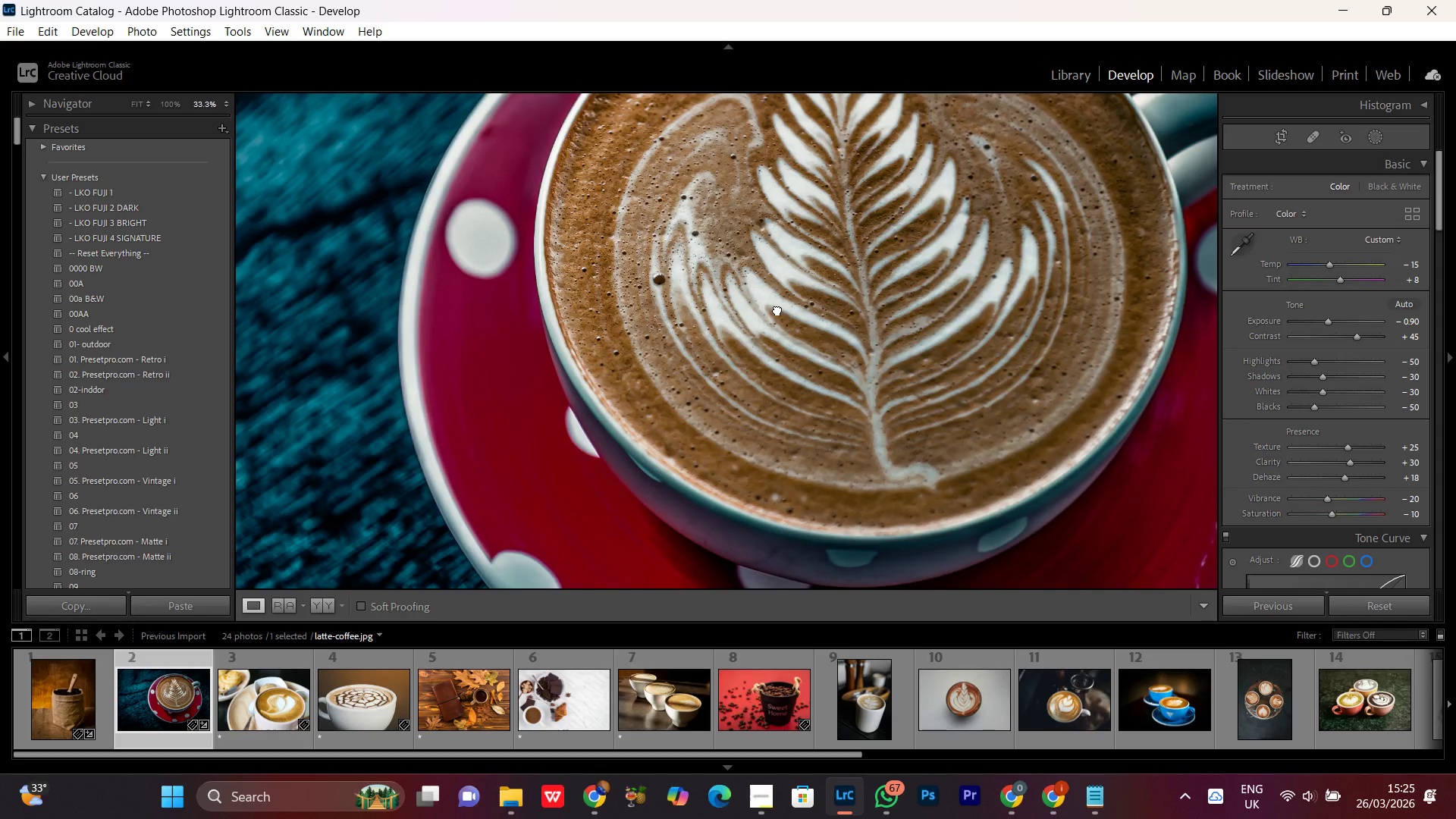 
key(NumpadAdd)
 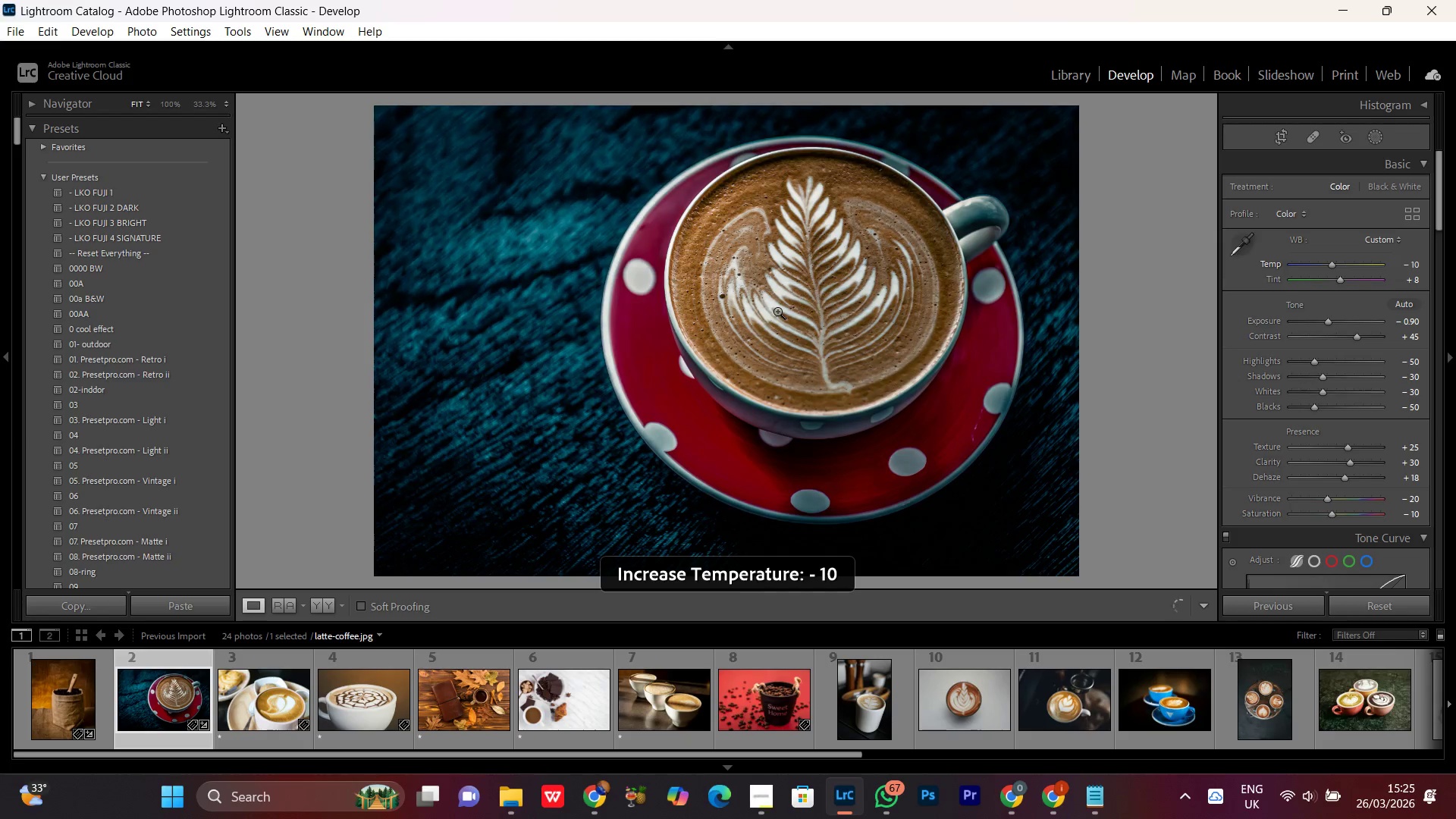 
left_click([776, 310])
 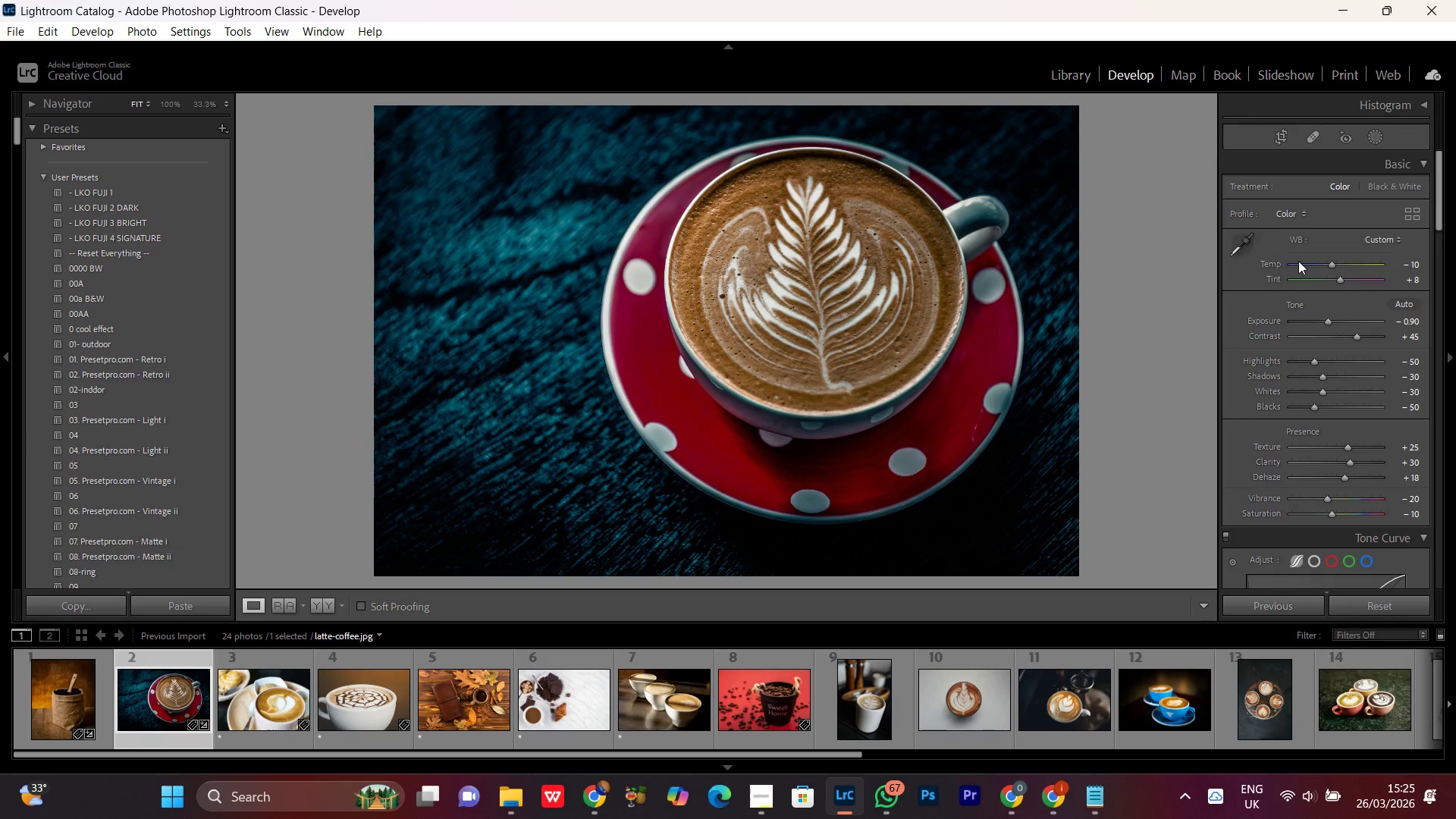 
double_click([1329, 264])
 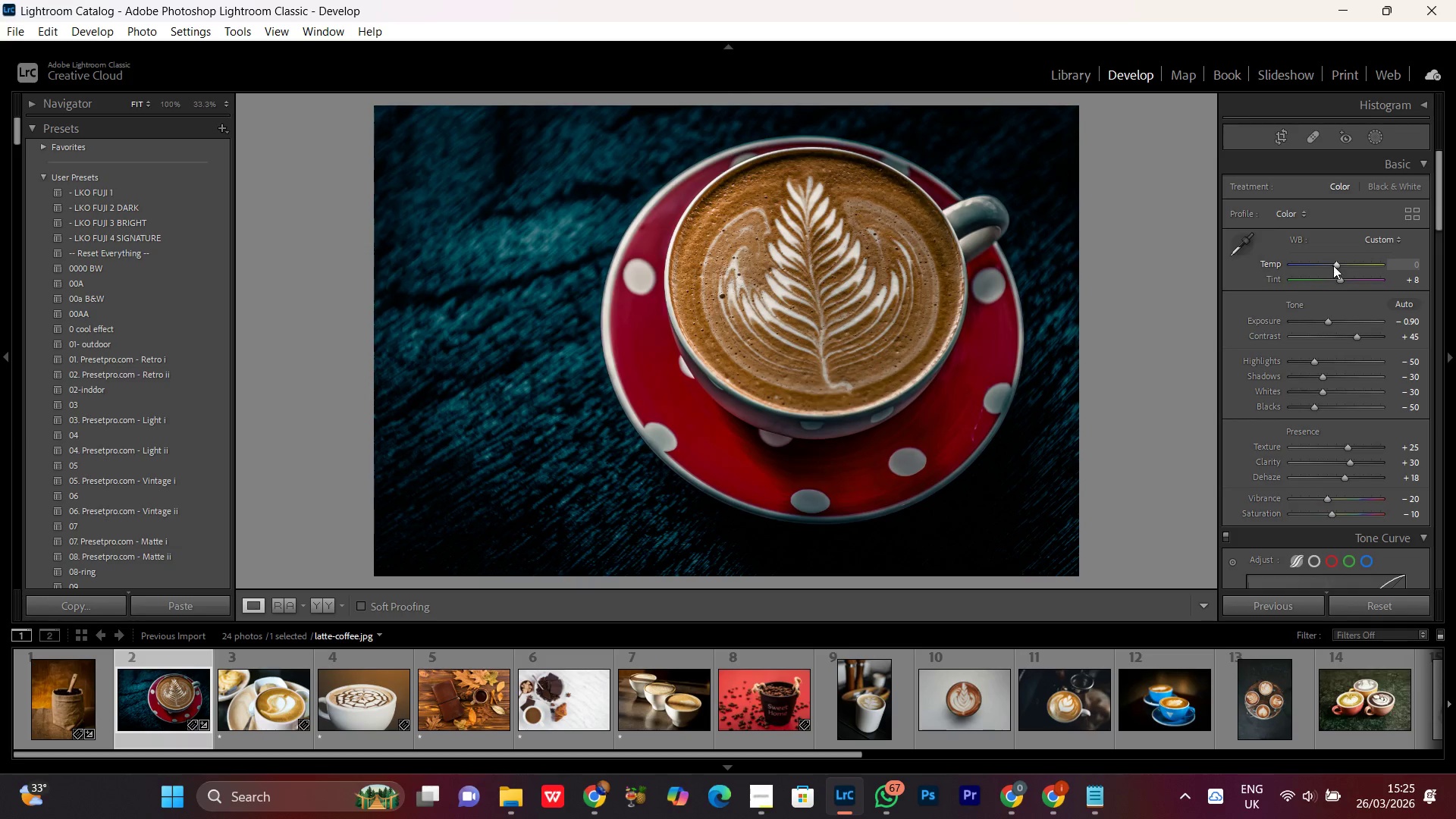 
left_click([1335, 266])
 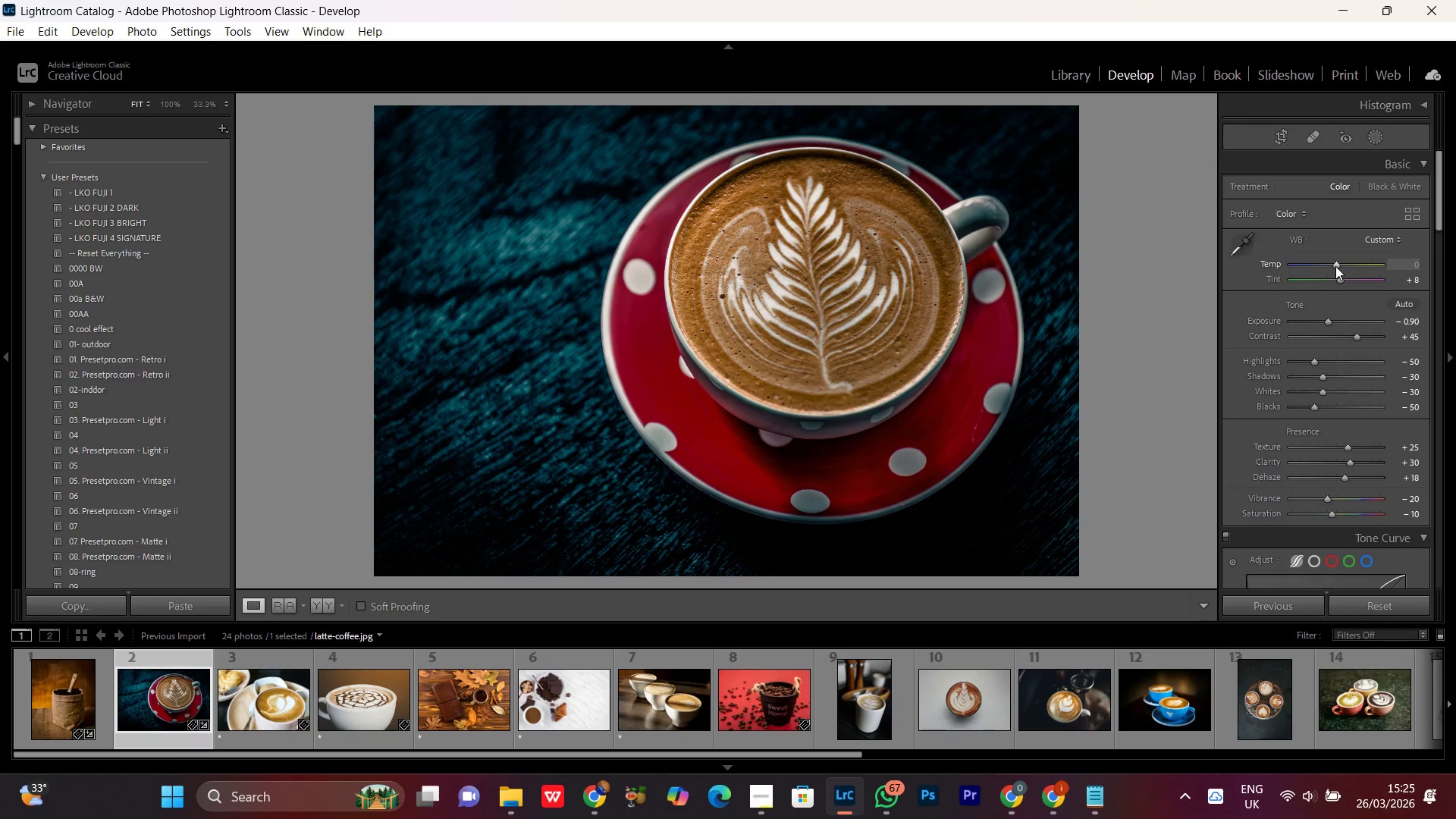 
scroll: coordinate [1335, 265], scroll_direction: up, amount: 4.0
 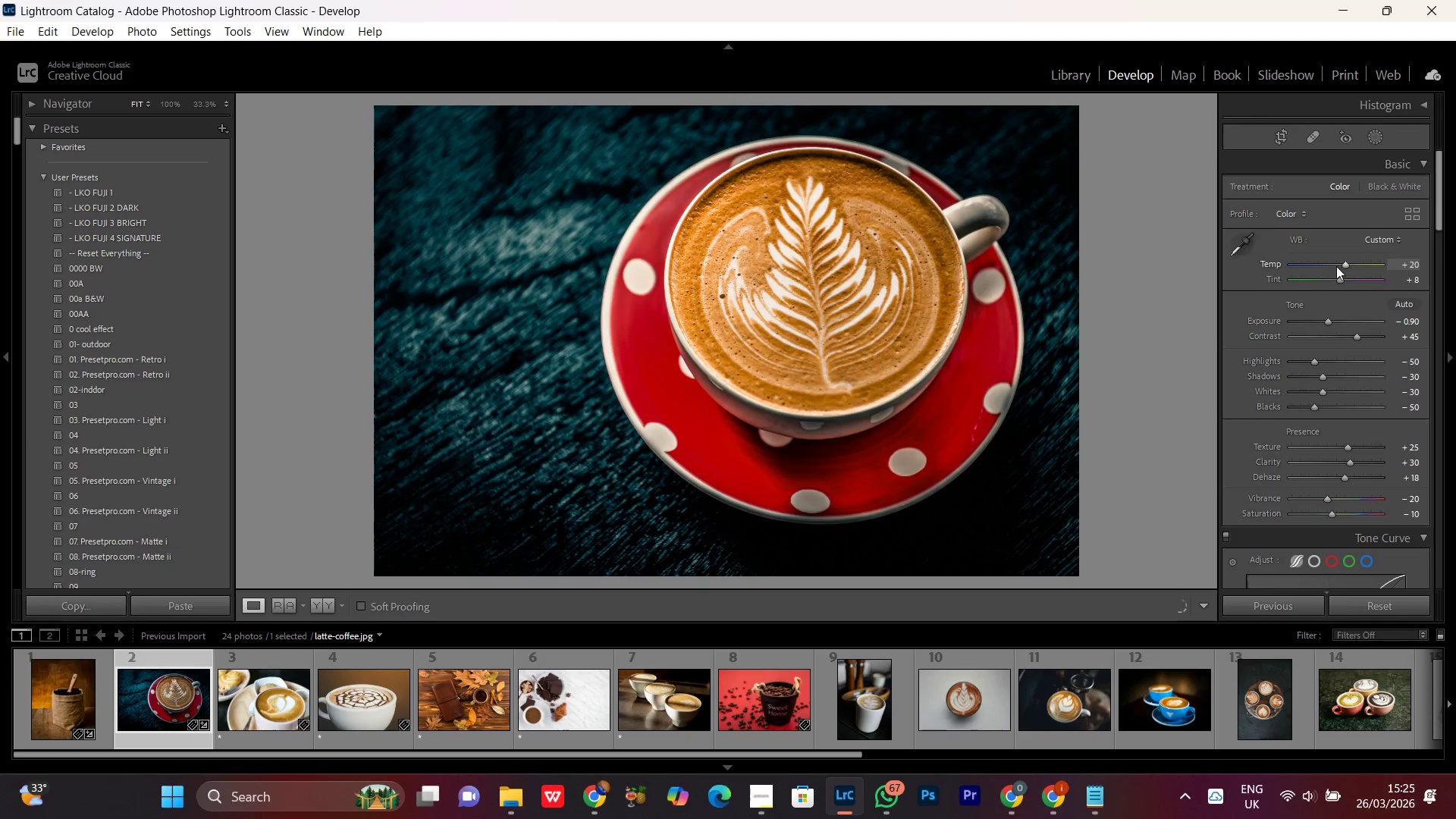 
scroll: coordinate [1336, 266], scroll_direction: down, amount: 1.0
 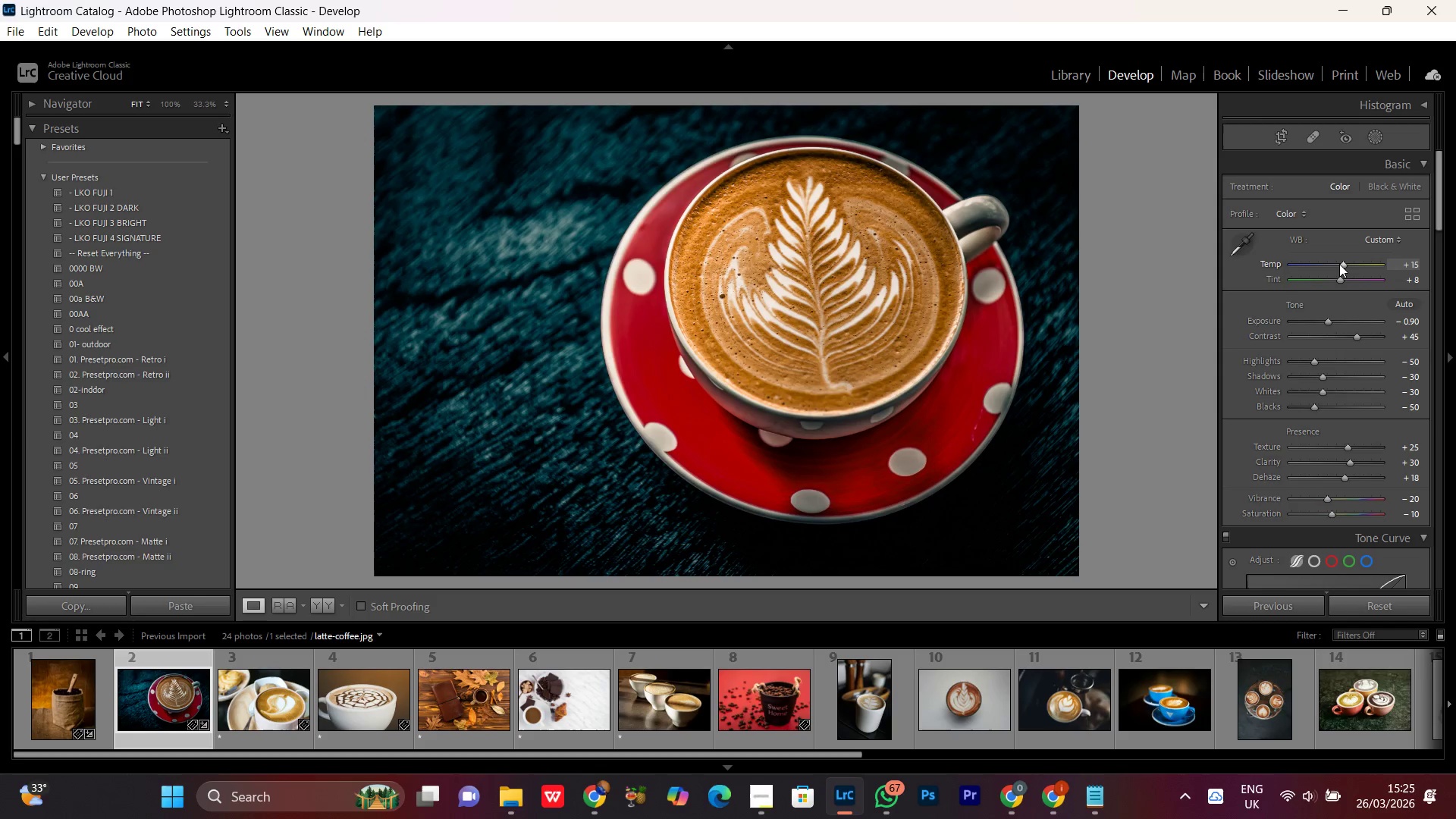 
double_click([1339, 264])
 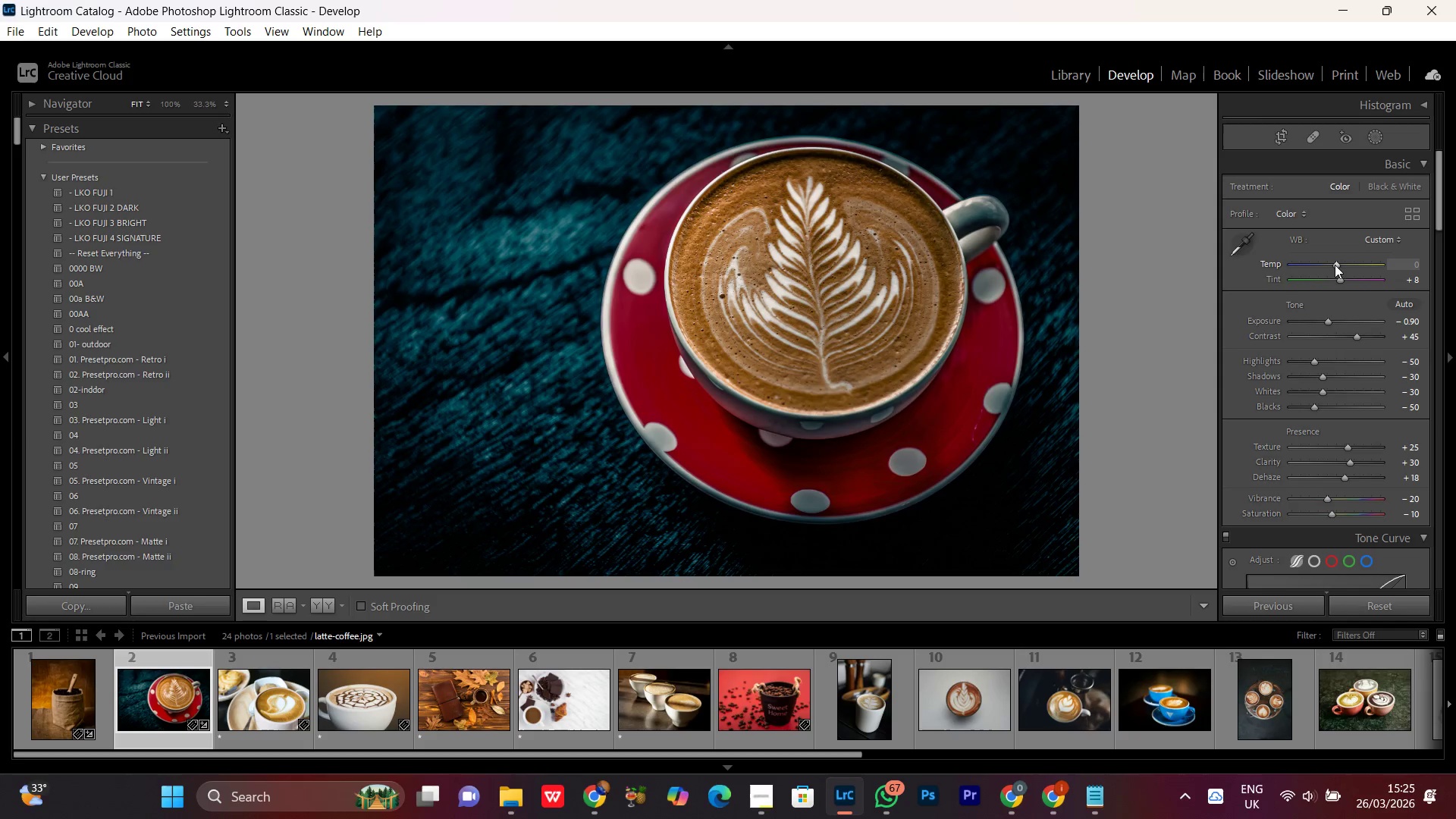 
left_click([1335, 265])
 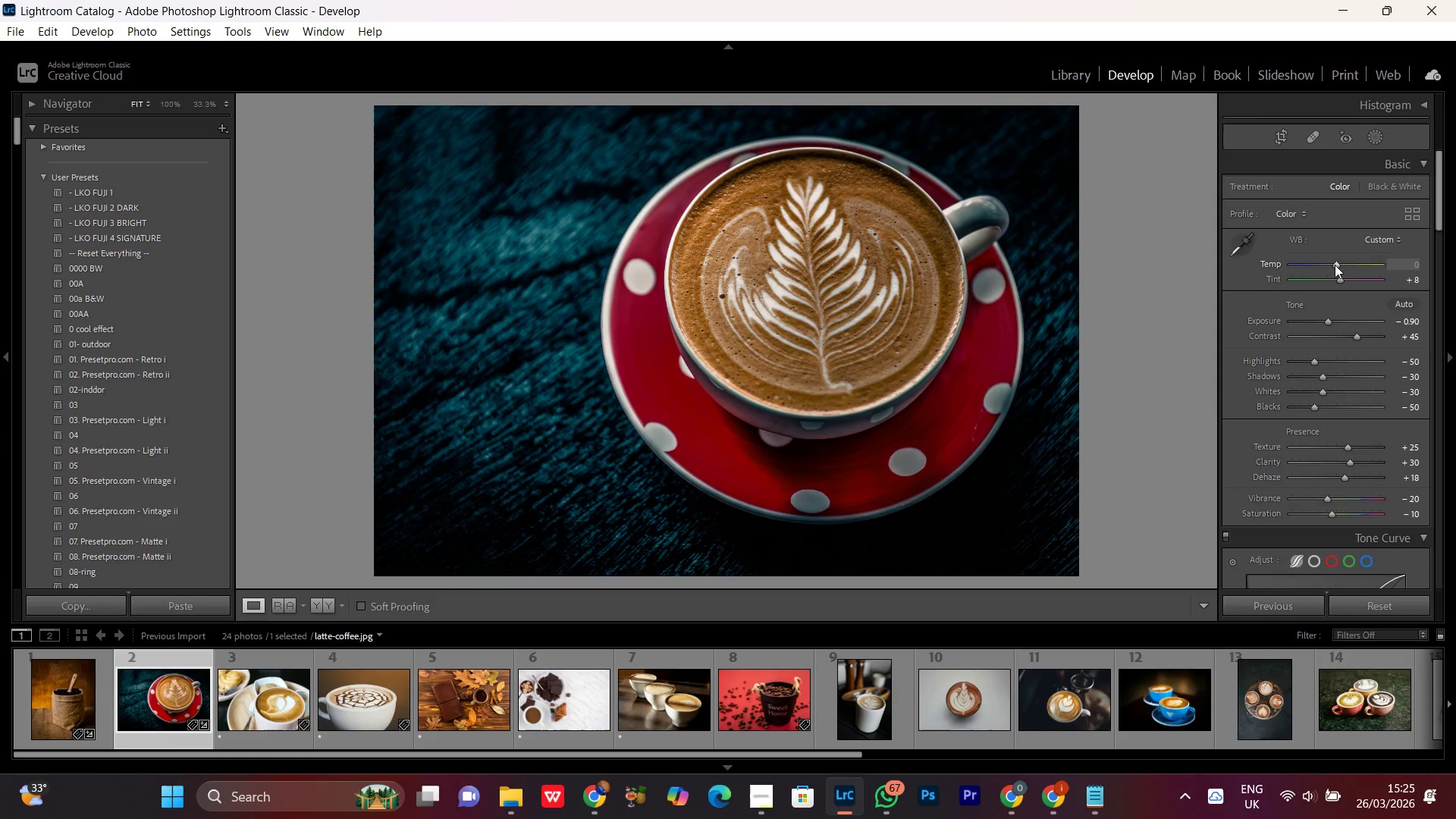 
scroll: coordinate [1335, 265], scroll_direction: down, amount: 4.0
 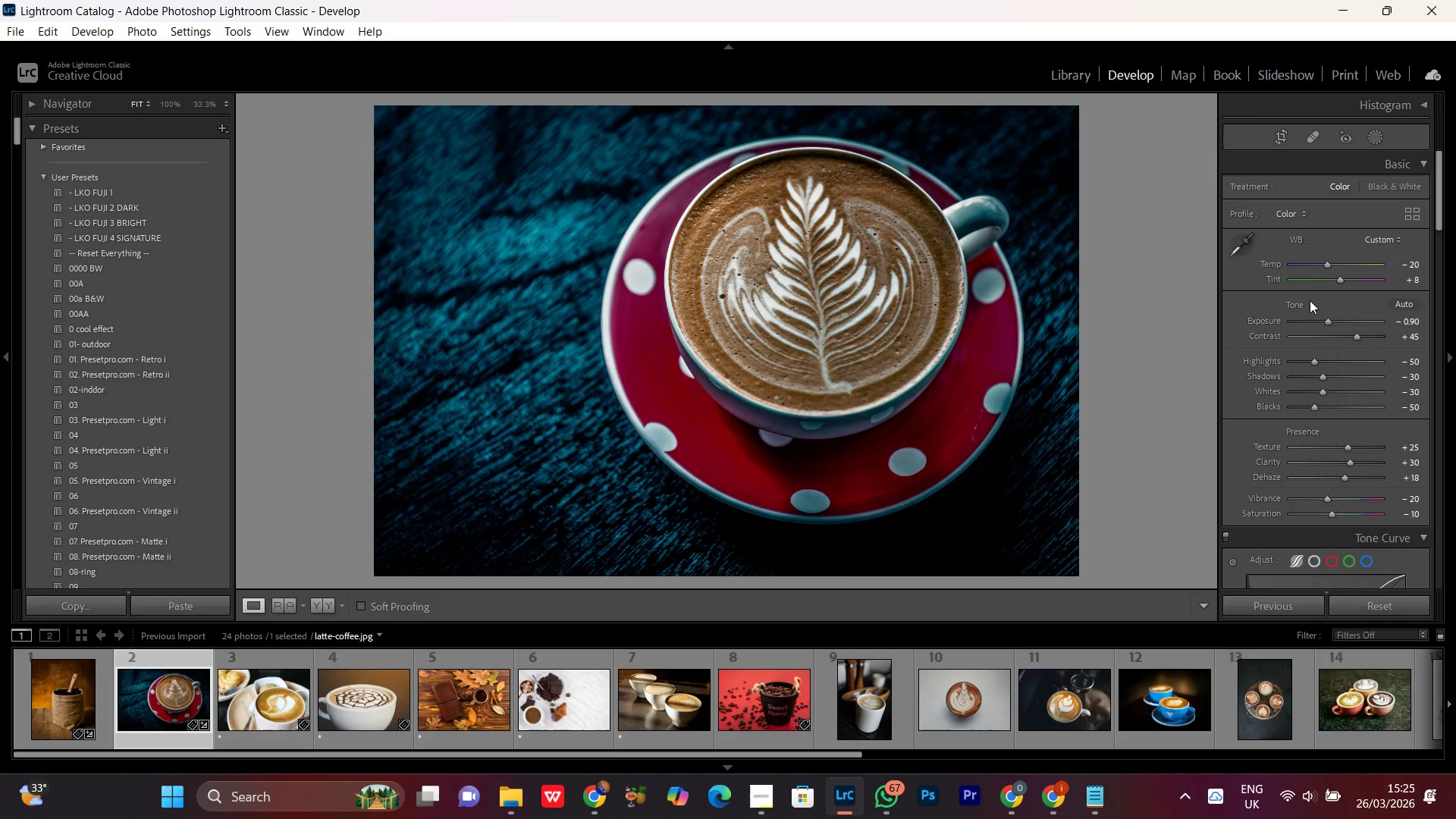 
wait(9.38)
 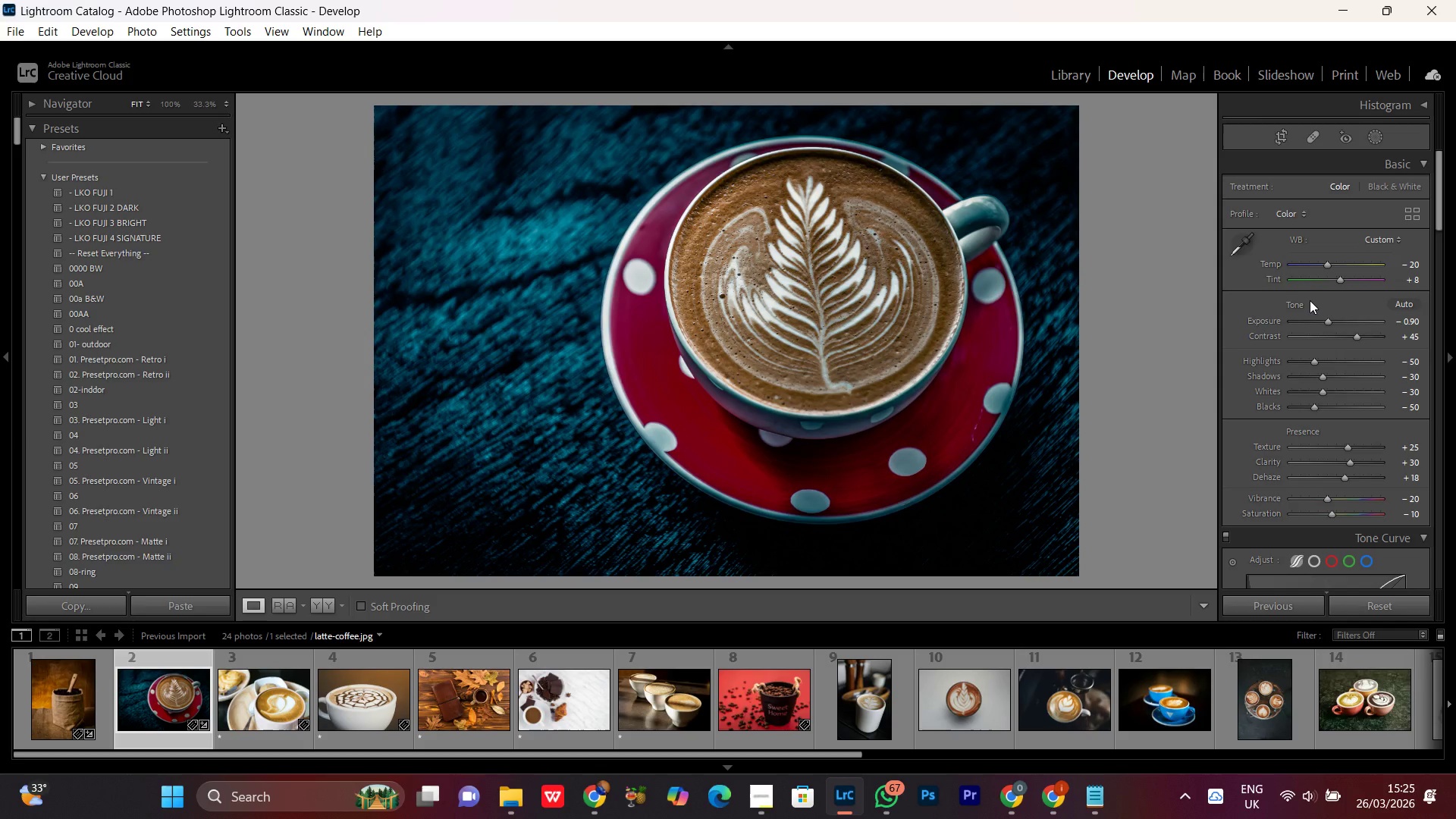 
double_click([756, 332])
 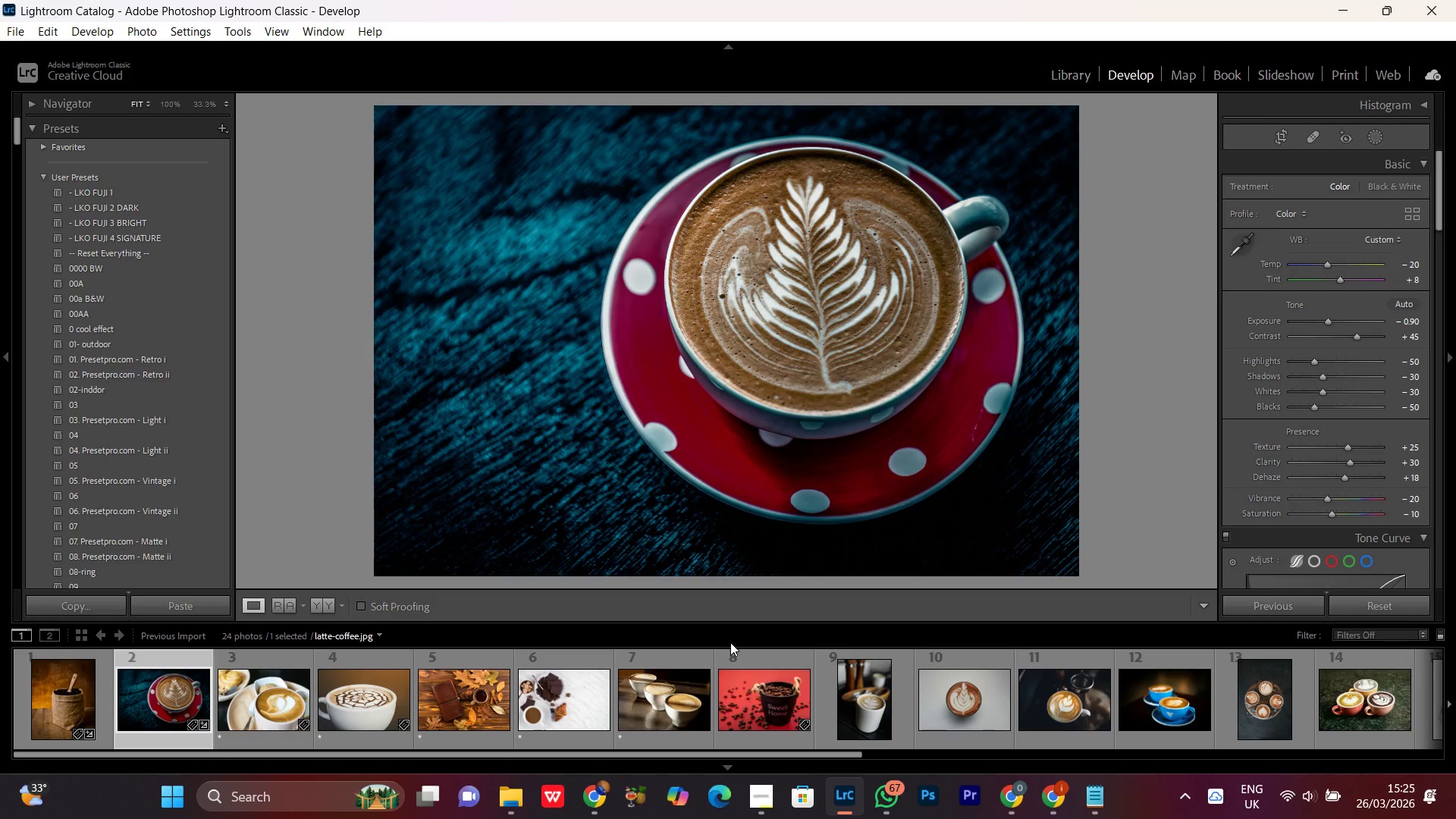 
left_click([765, 803])